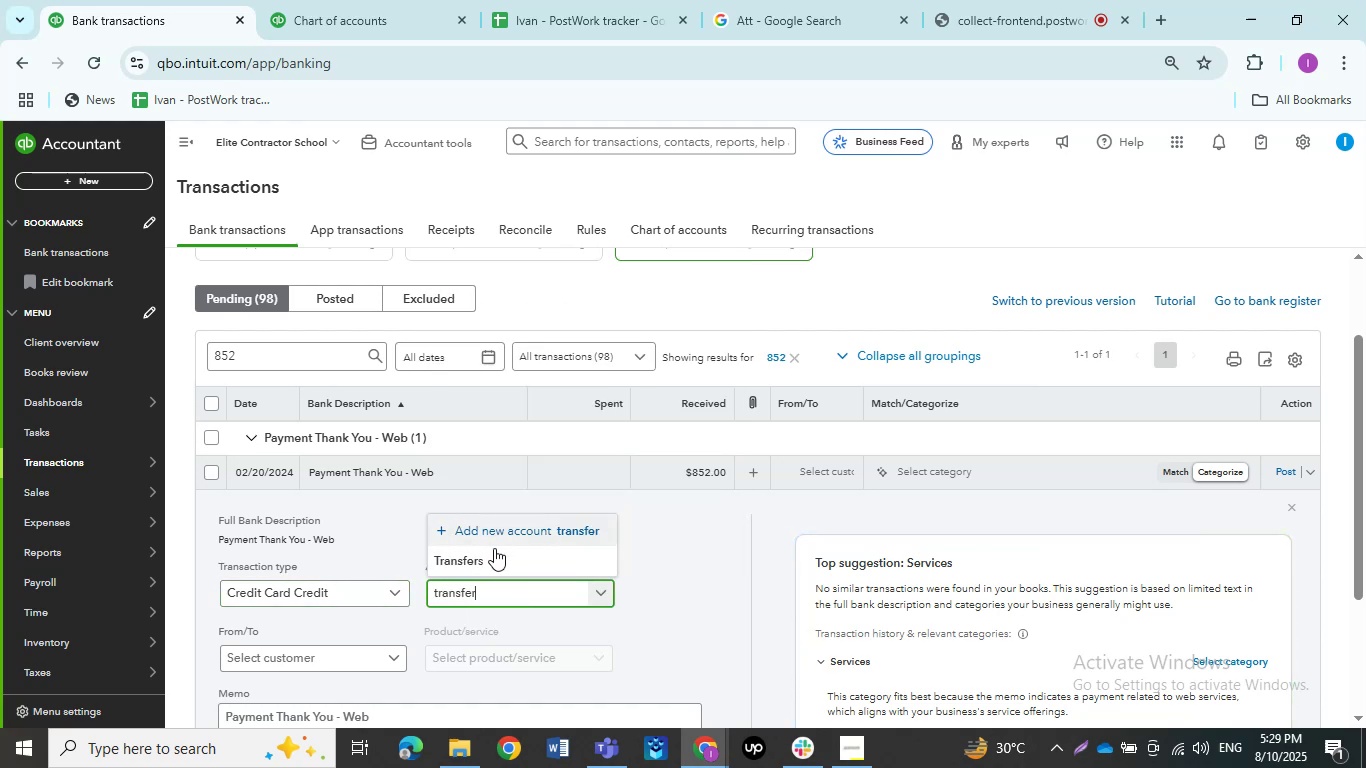 
left_click([494, 549])
 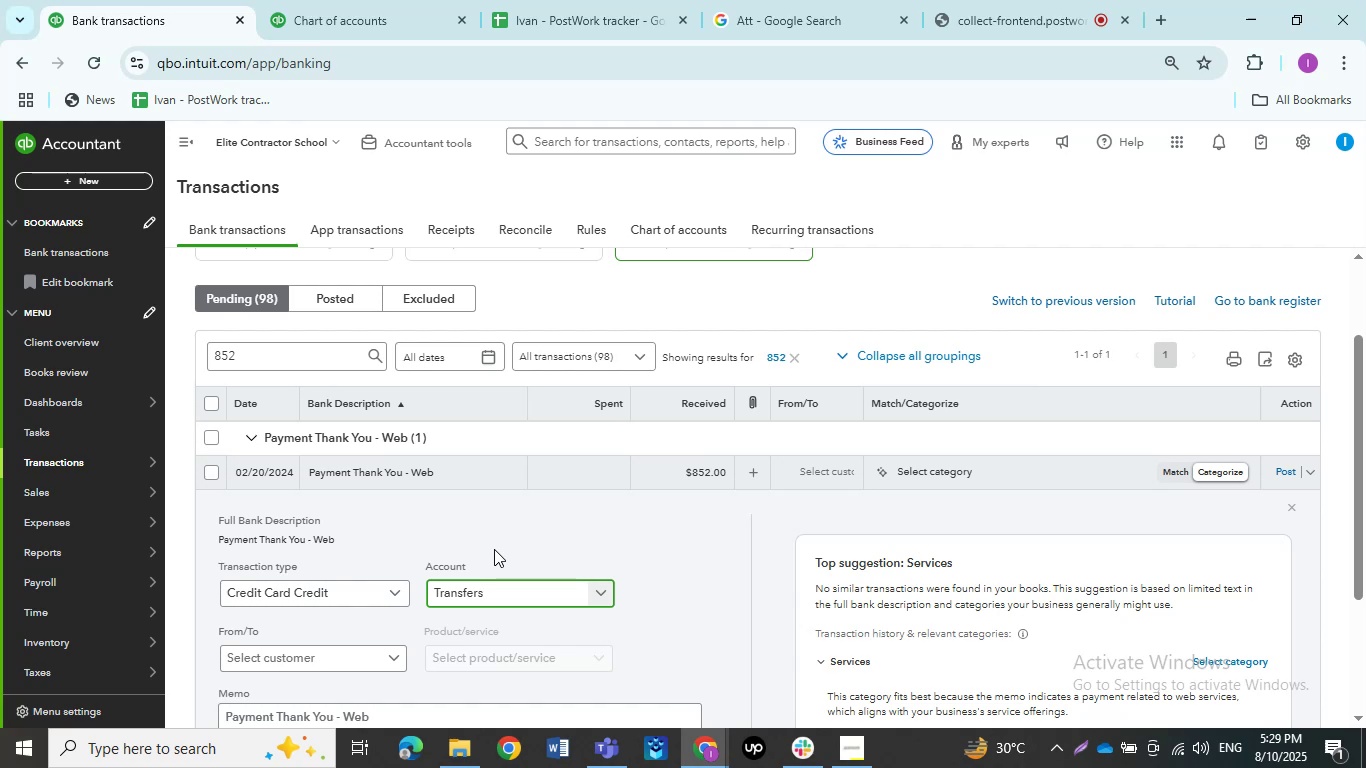 
scroll: coordinate [533, 549], scroll_direction: down, amount: 2.0
 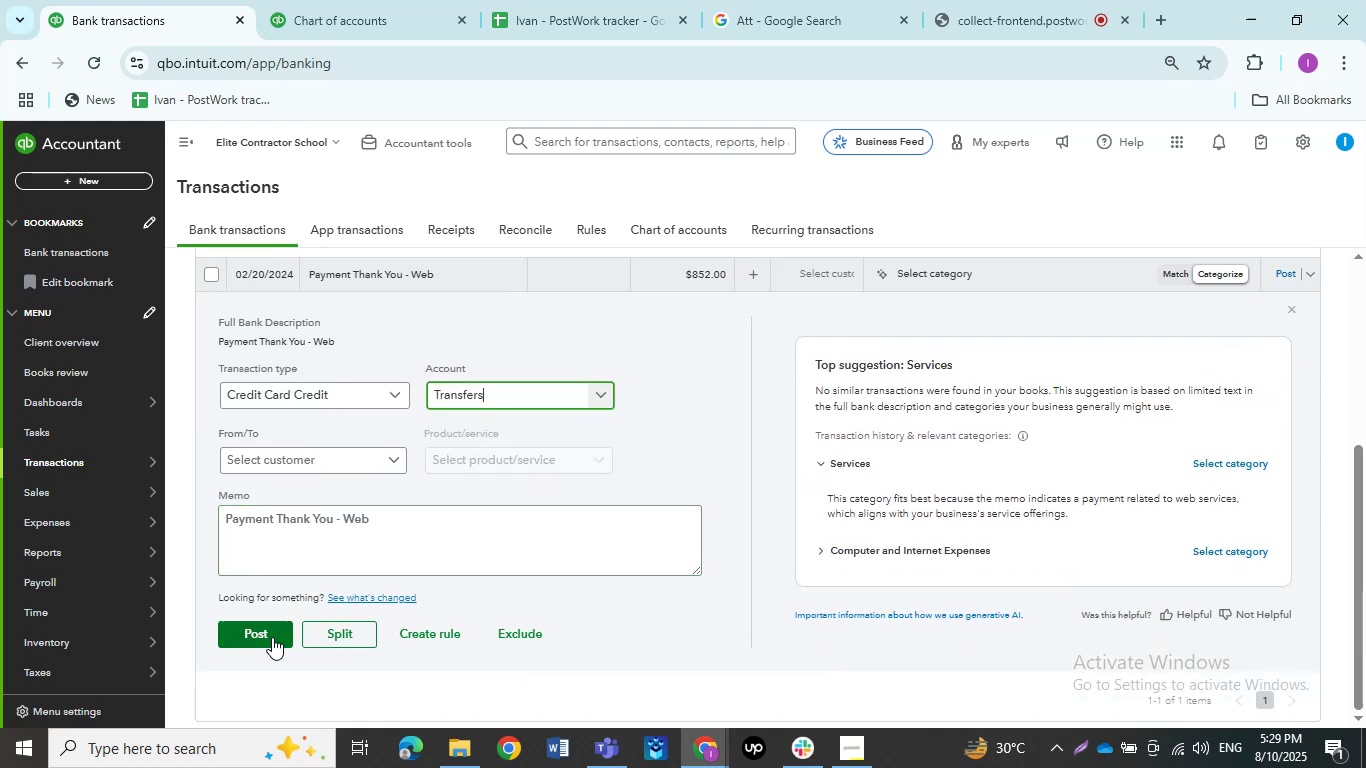 
left_click([272, 637])
 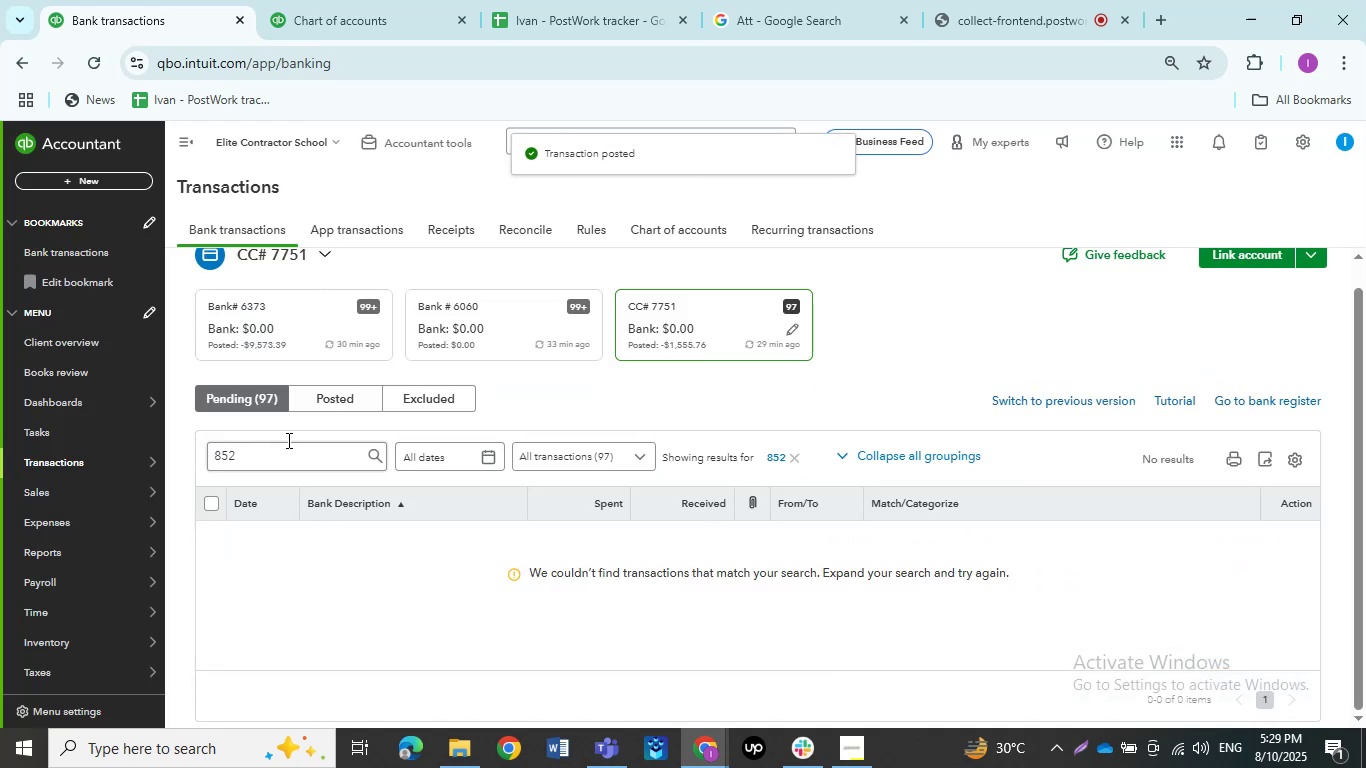 
left_click([339, 415])
 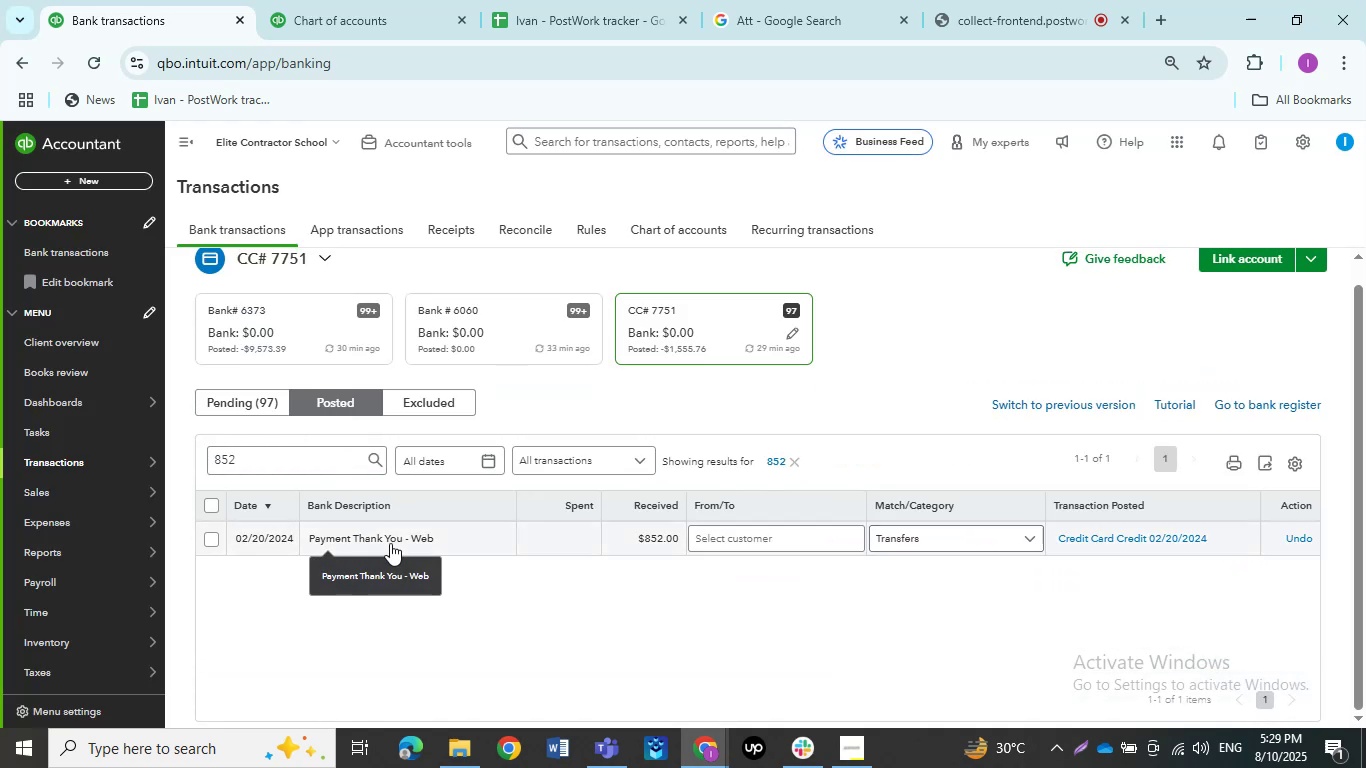 
left_click([760, 542])
 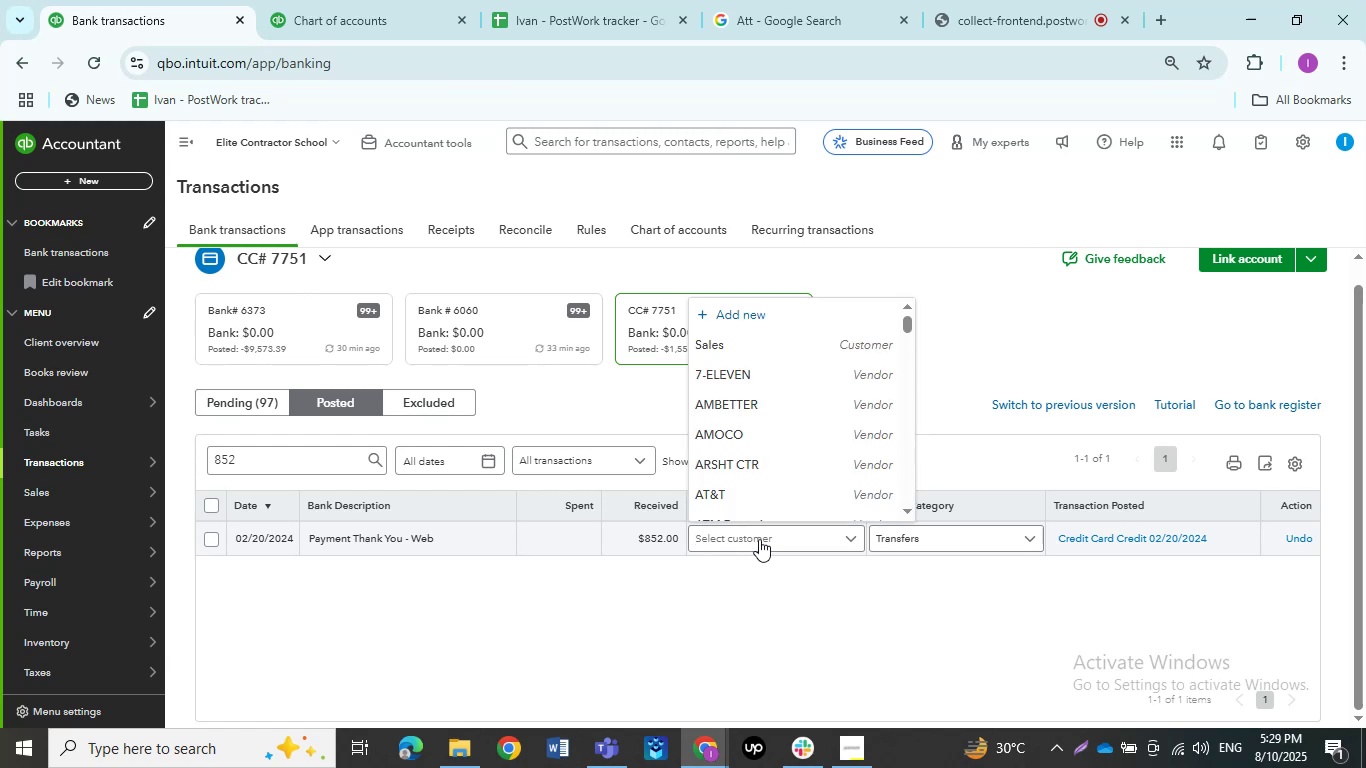 
type(pay)
 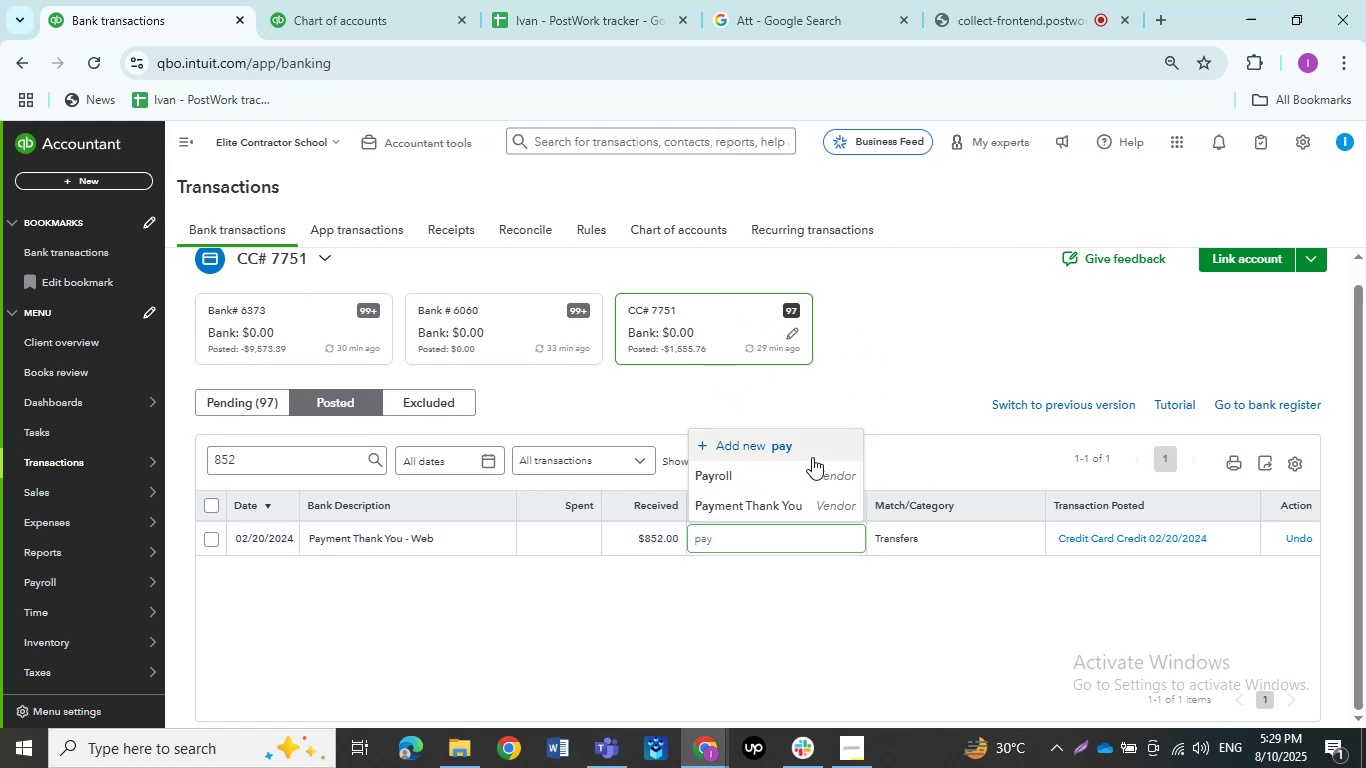 
left_click([799, 497])
 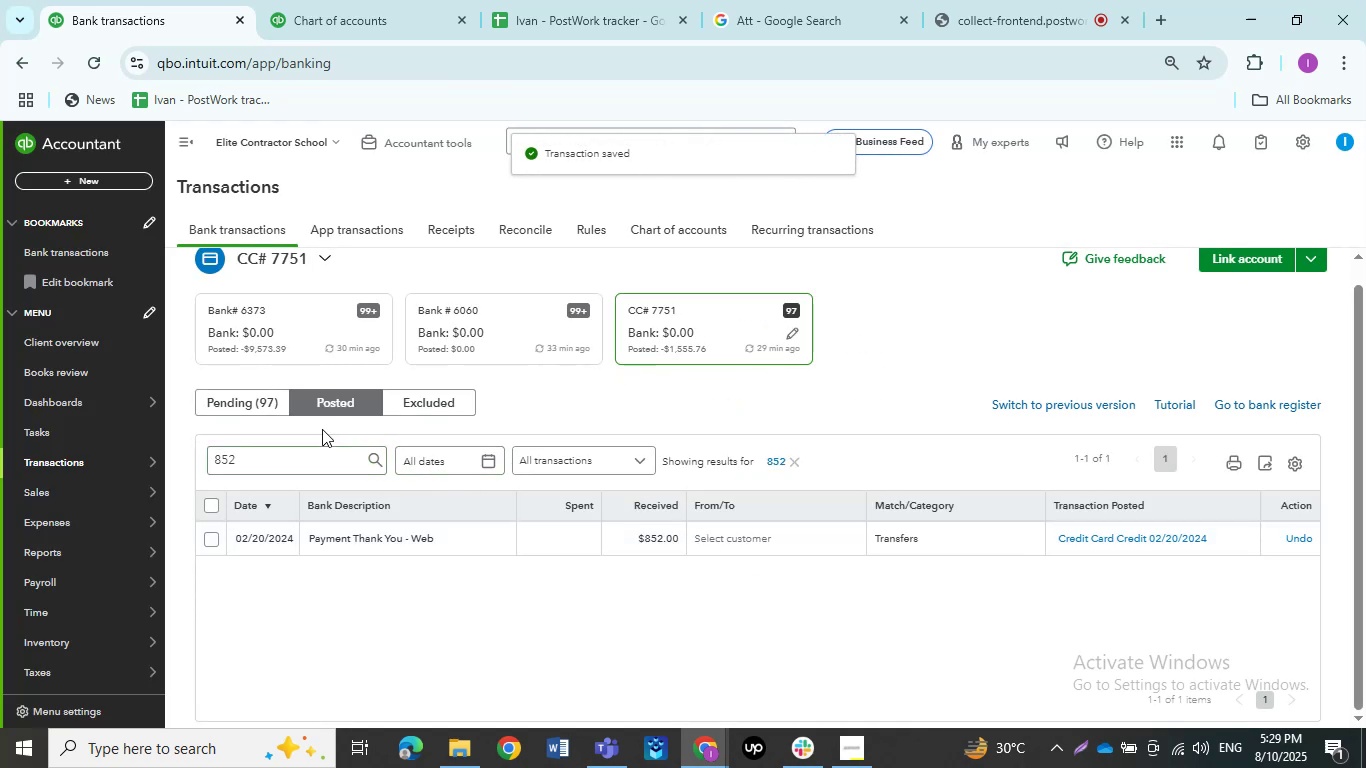 
left_click([229, 401])
 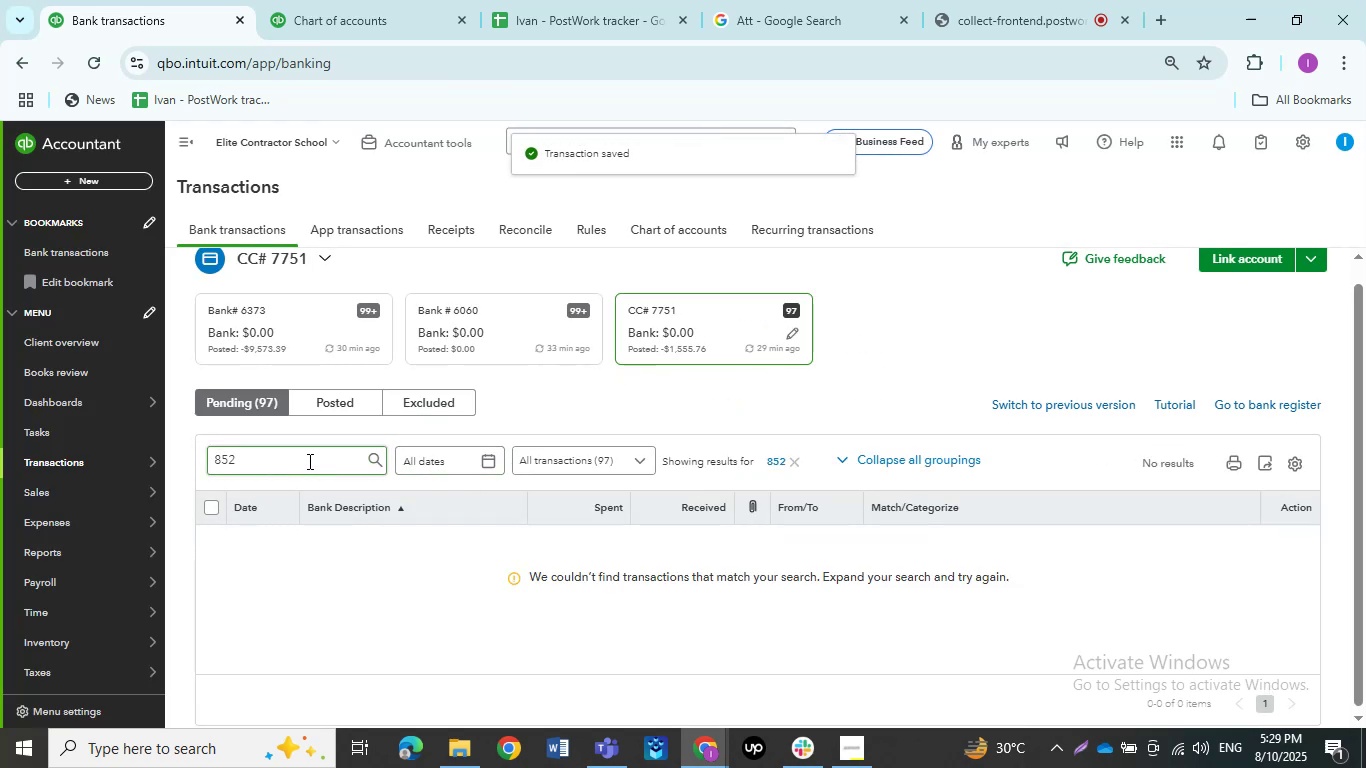 
left_click([300, 345])
 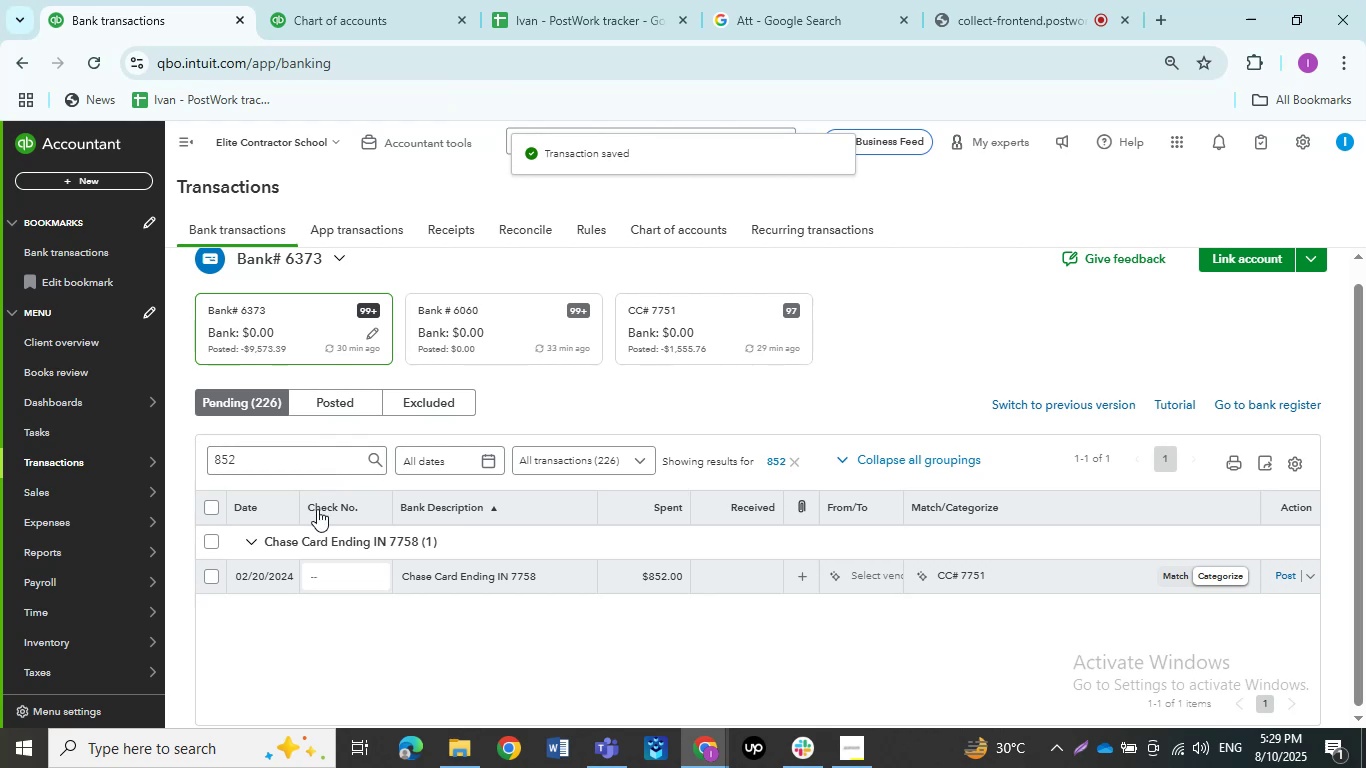 
left_click_drag(start_coordinate=[290, 469], to_coordinate=[208, 462])
 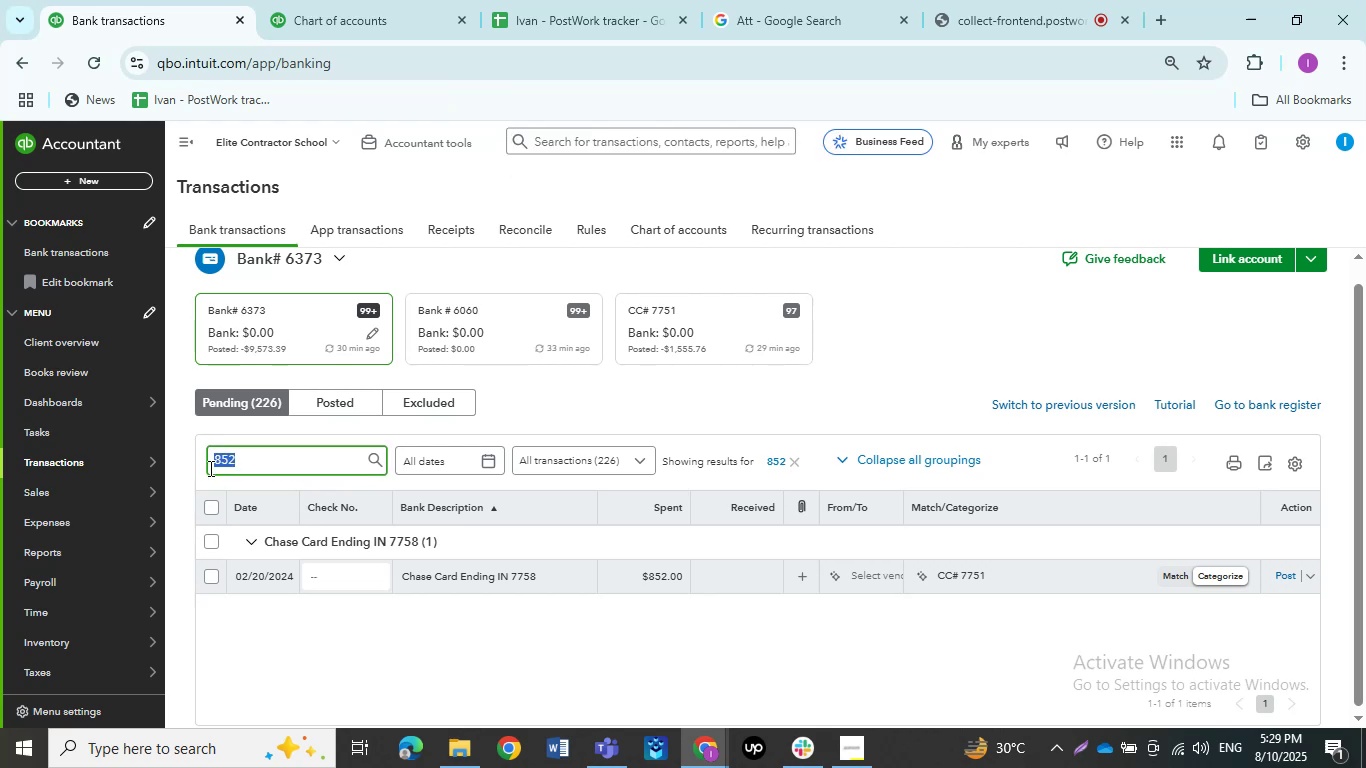 
type(chase)
 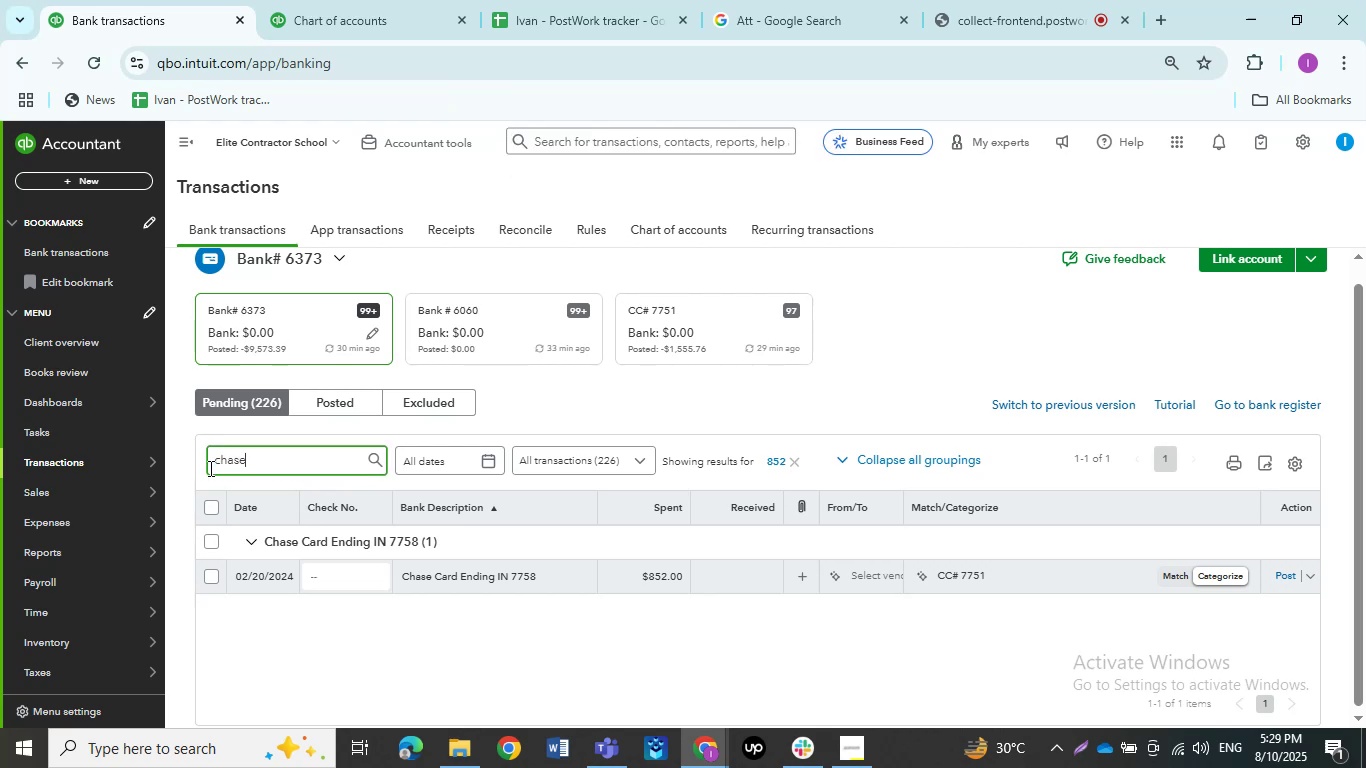 
key(Enter)
 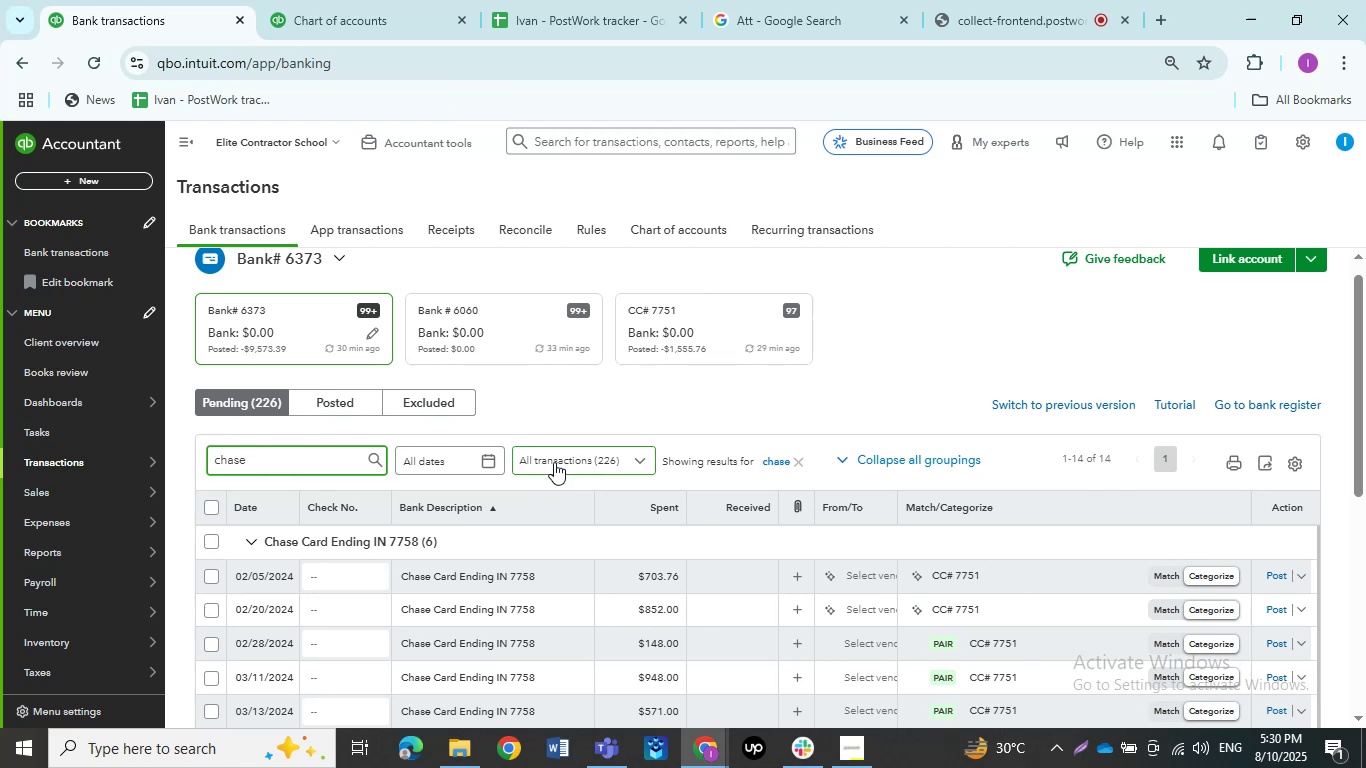 
wait(11.88)
 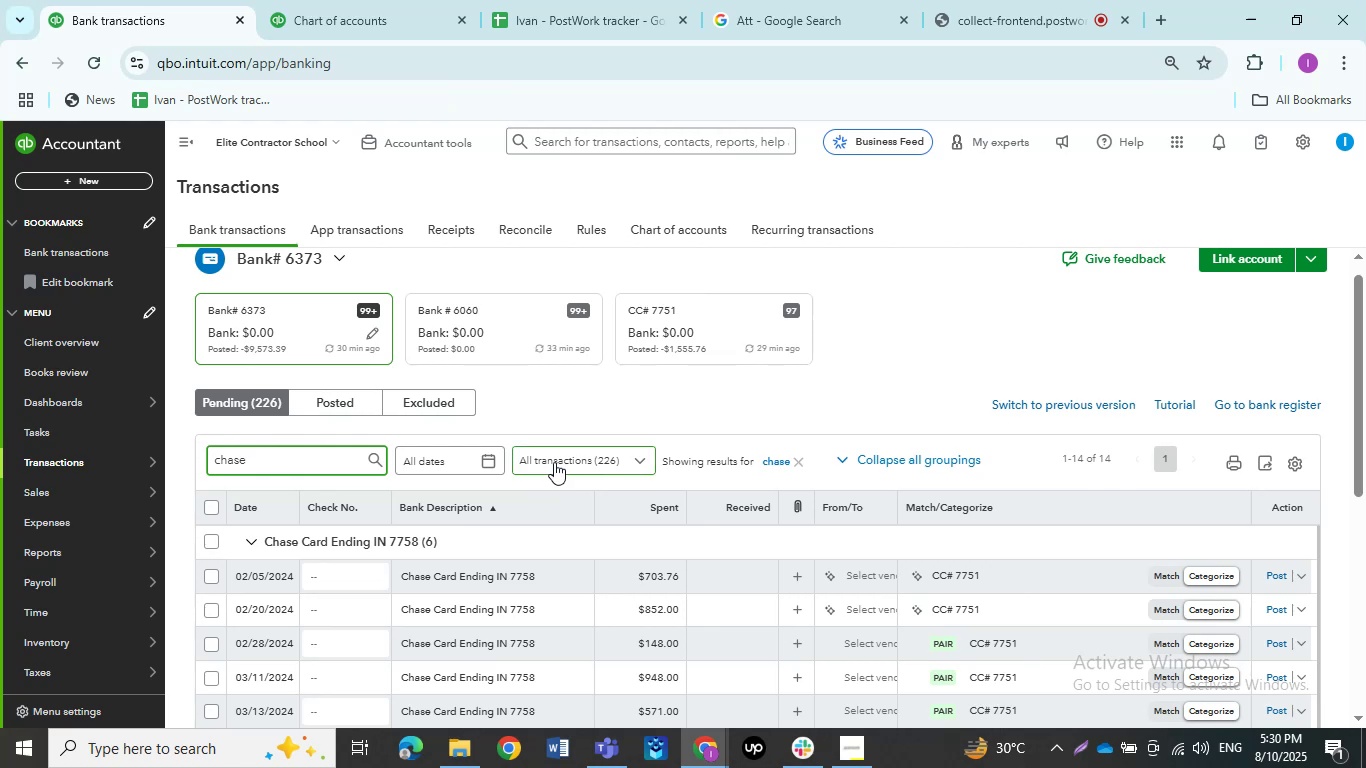 
left_click_drag(start_coordinate=[291, 466], to_coordinate=[27, 459])
 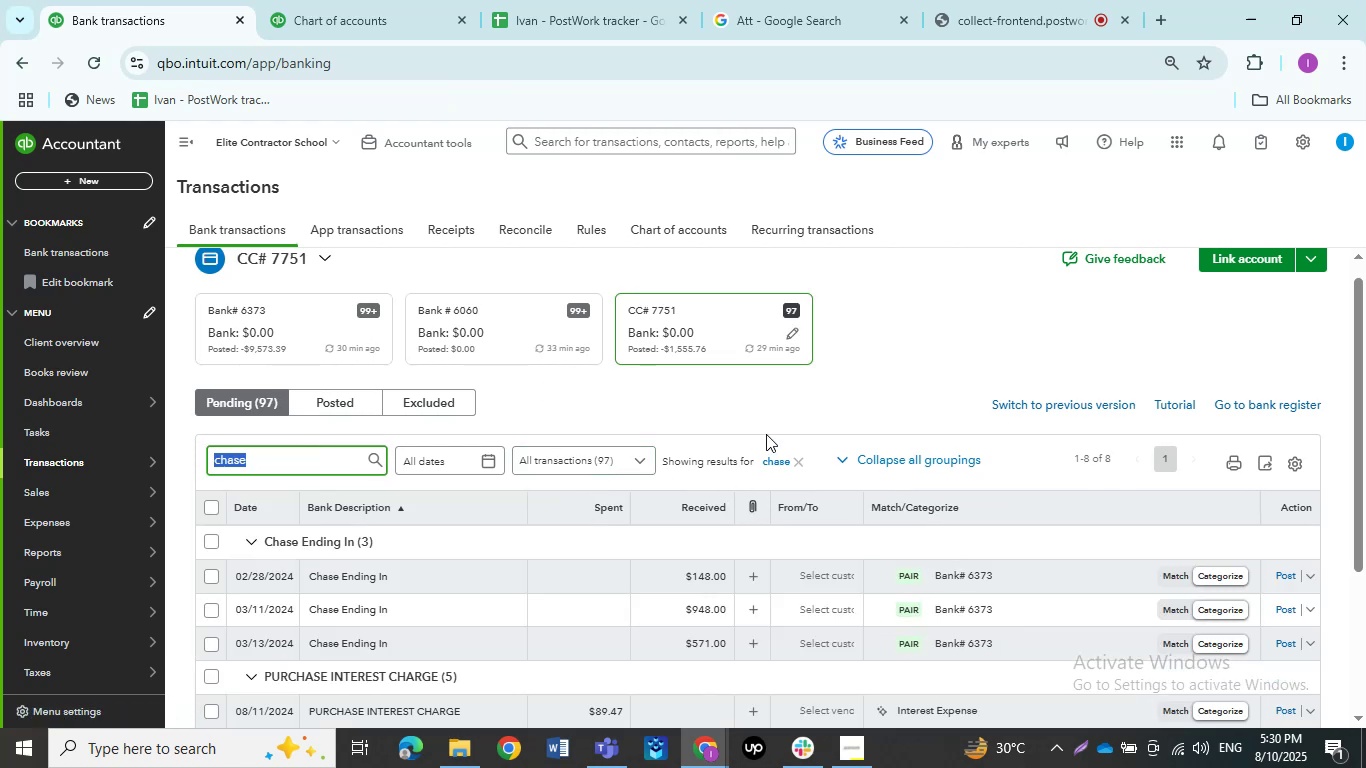 
key(Numpad1)
 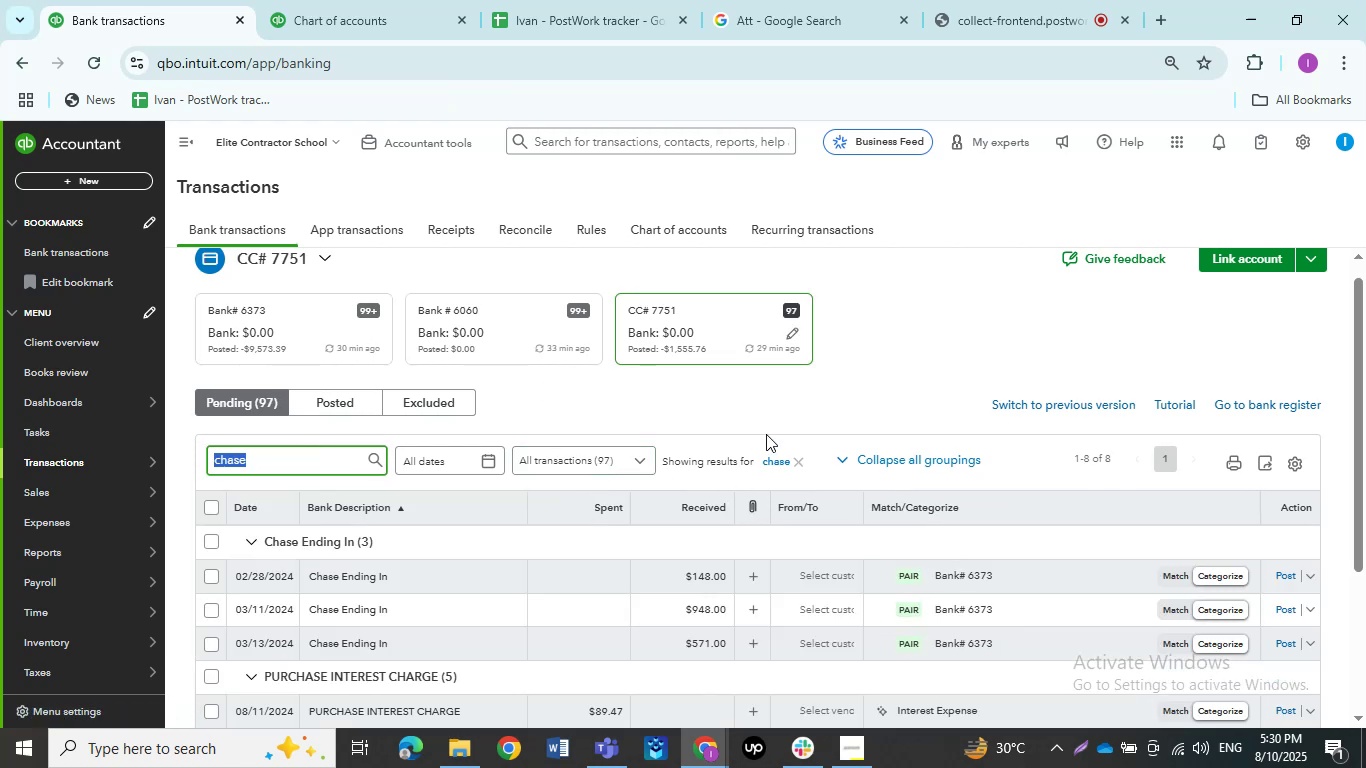 
key(Numpad4)
 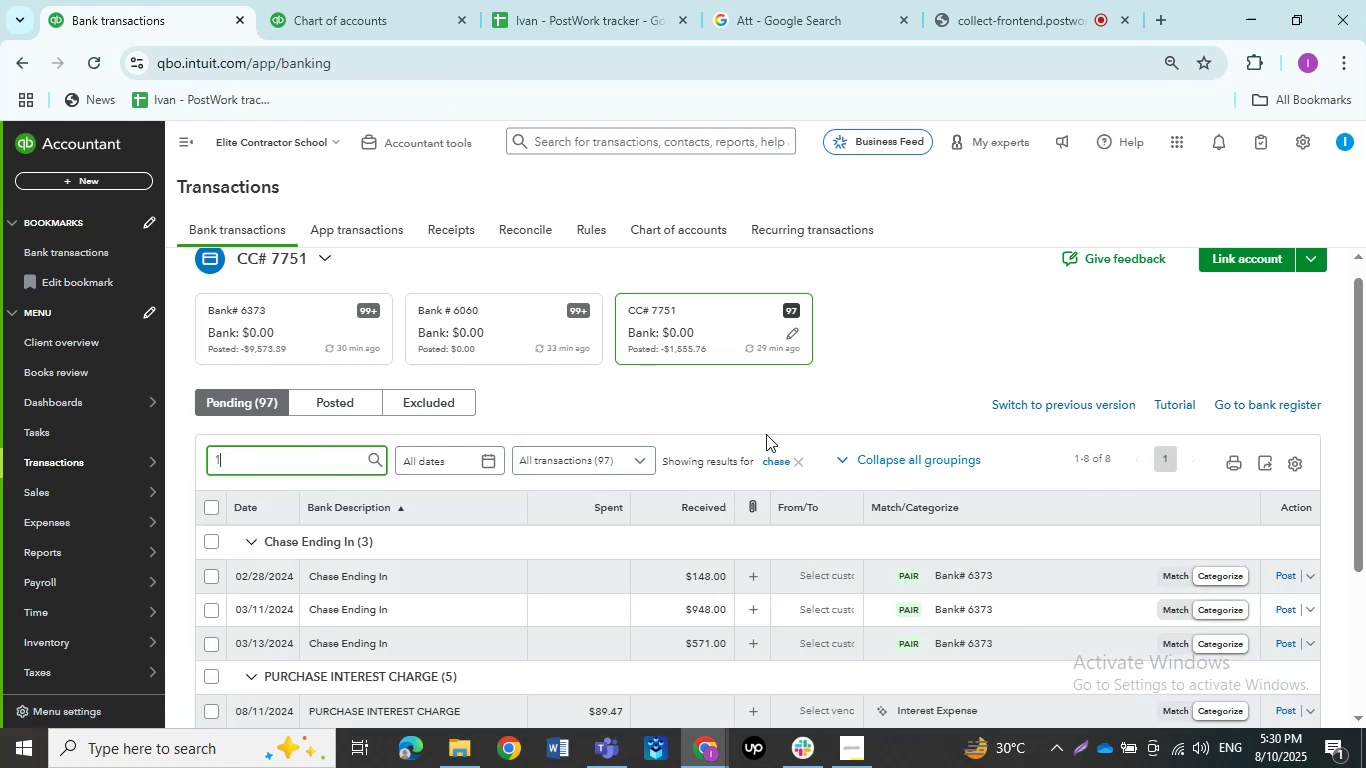 
key(Numpad8)
 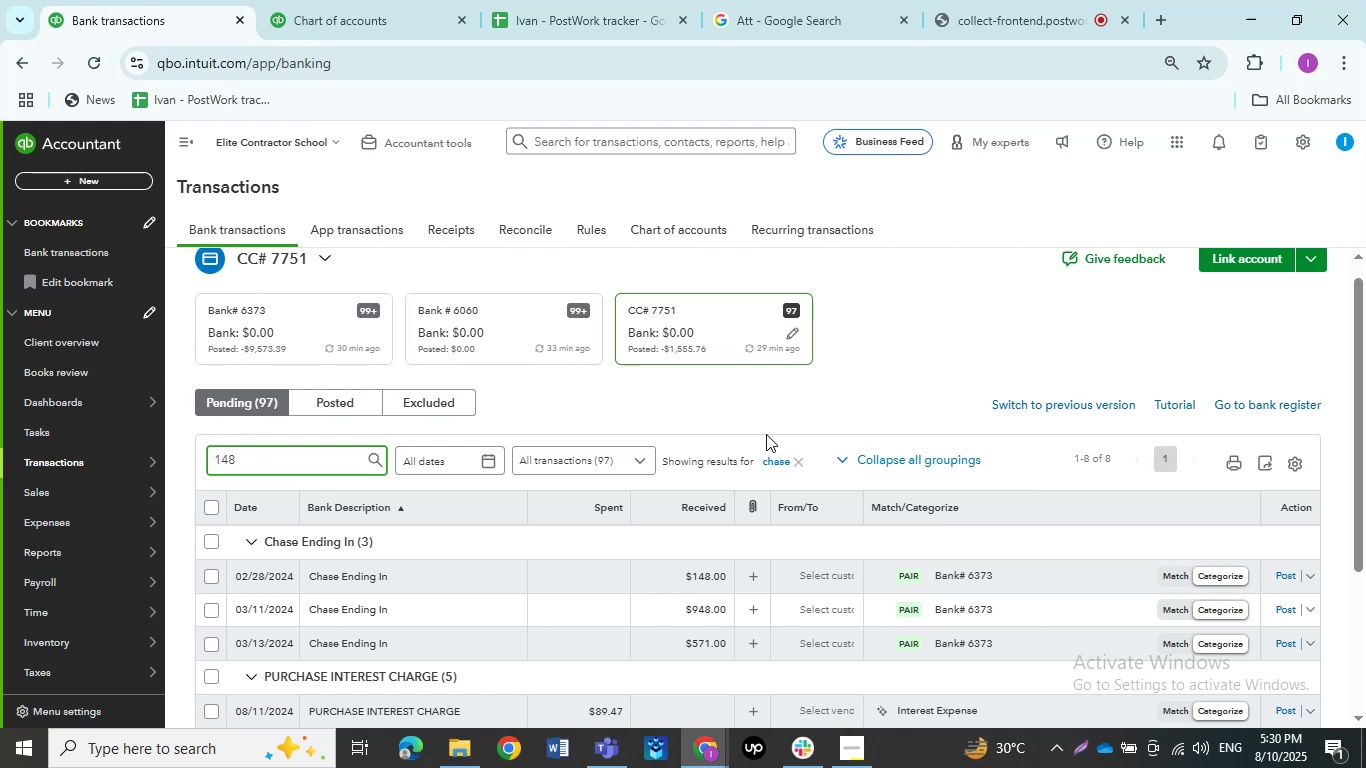 
key(Backspace)
 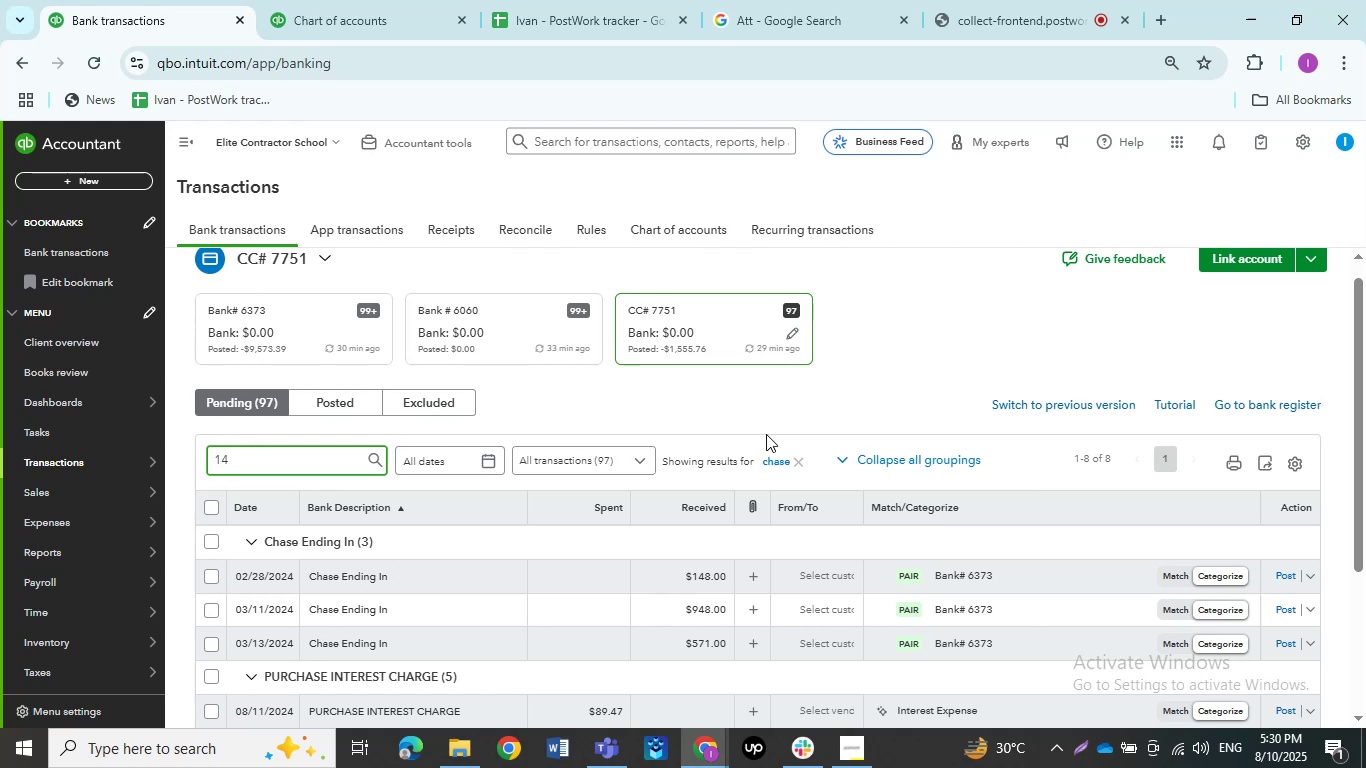 
key(Backspace)
 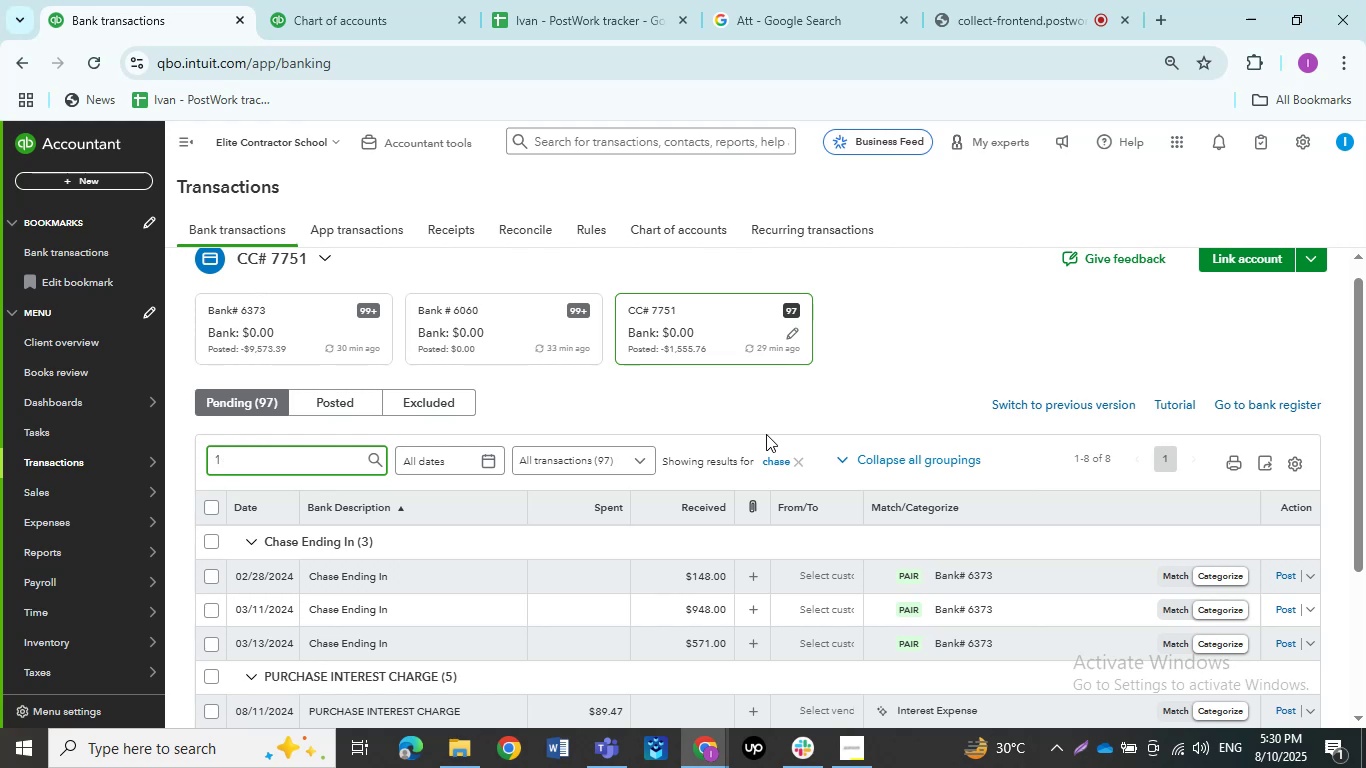 
key(Backspace)
 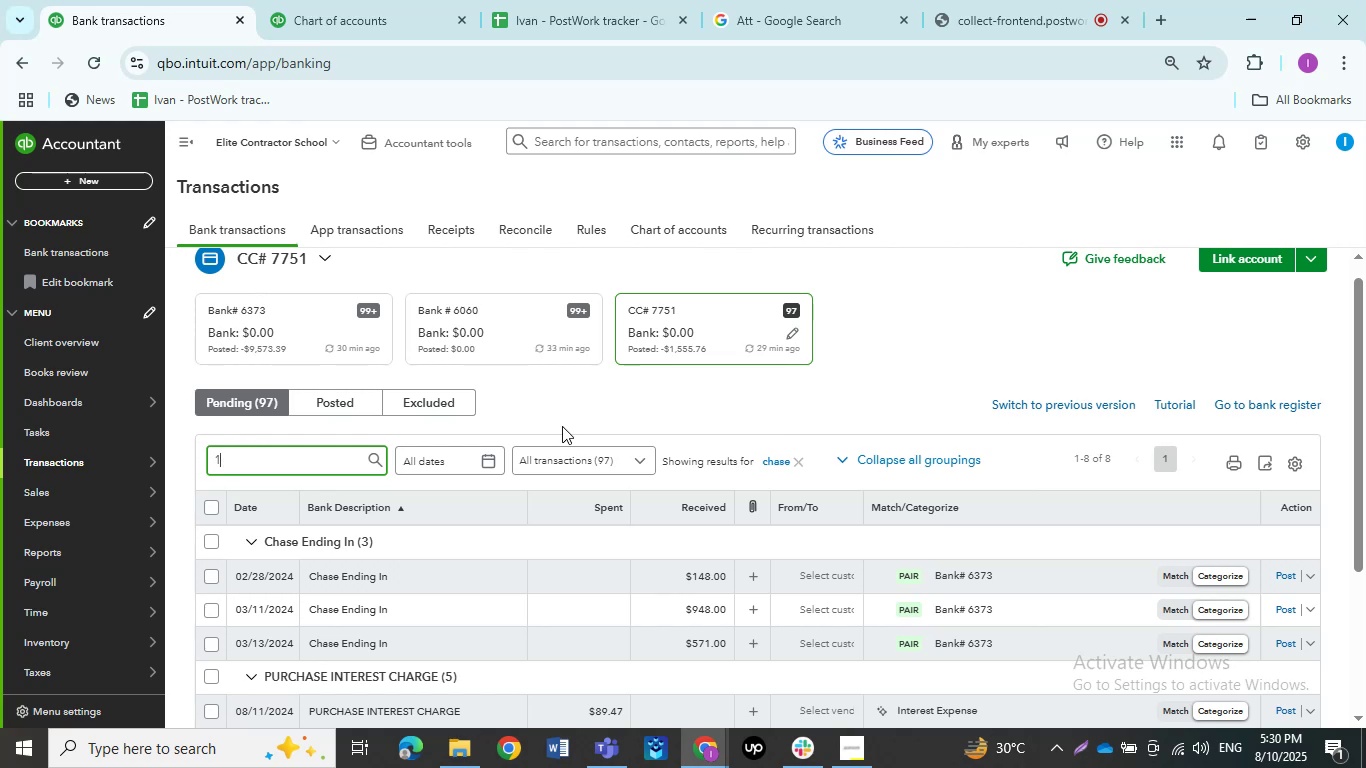 
key(Backspace)
 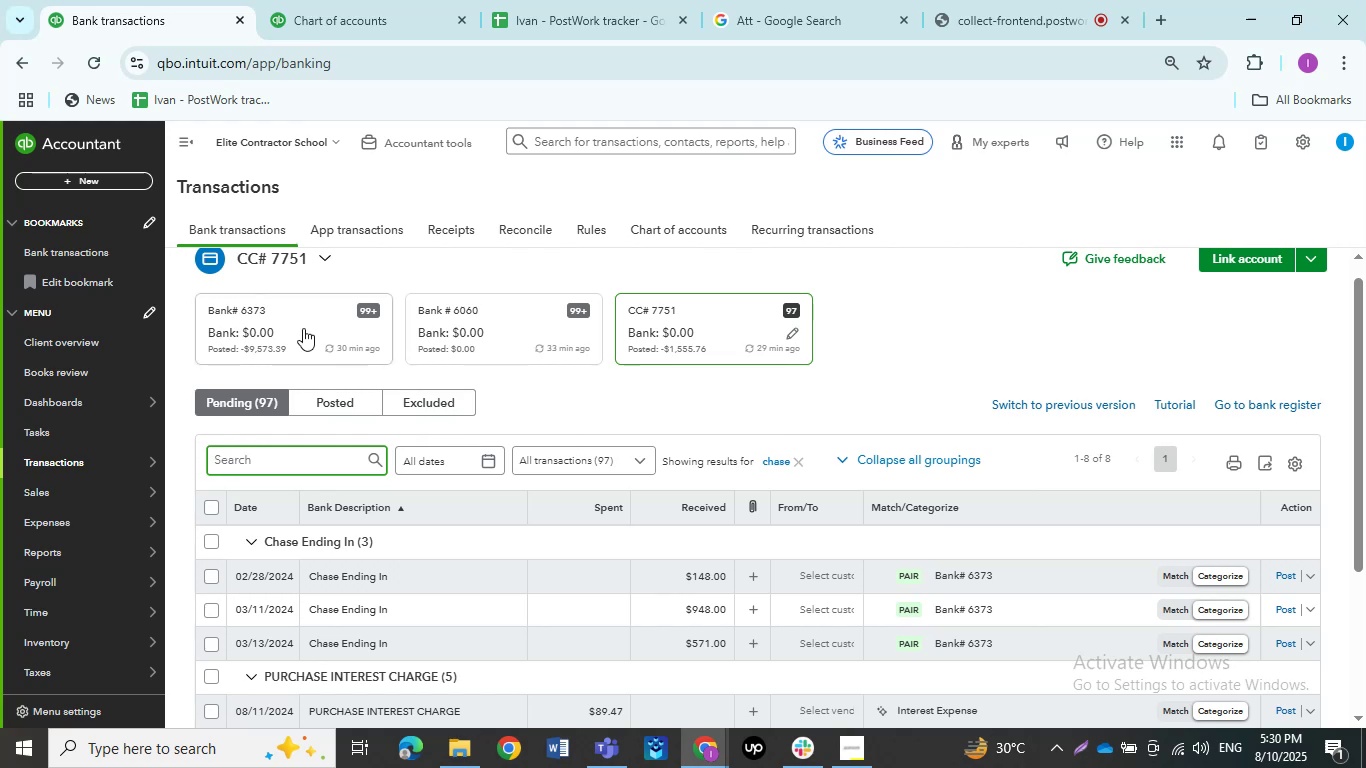 
left_click([295, 323])
 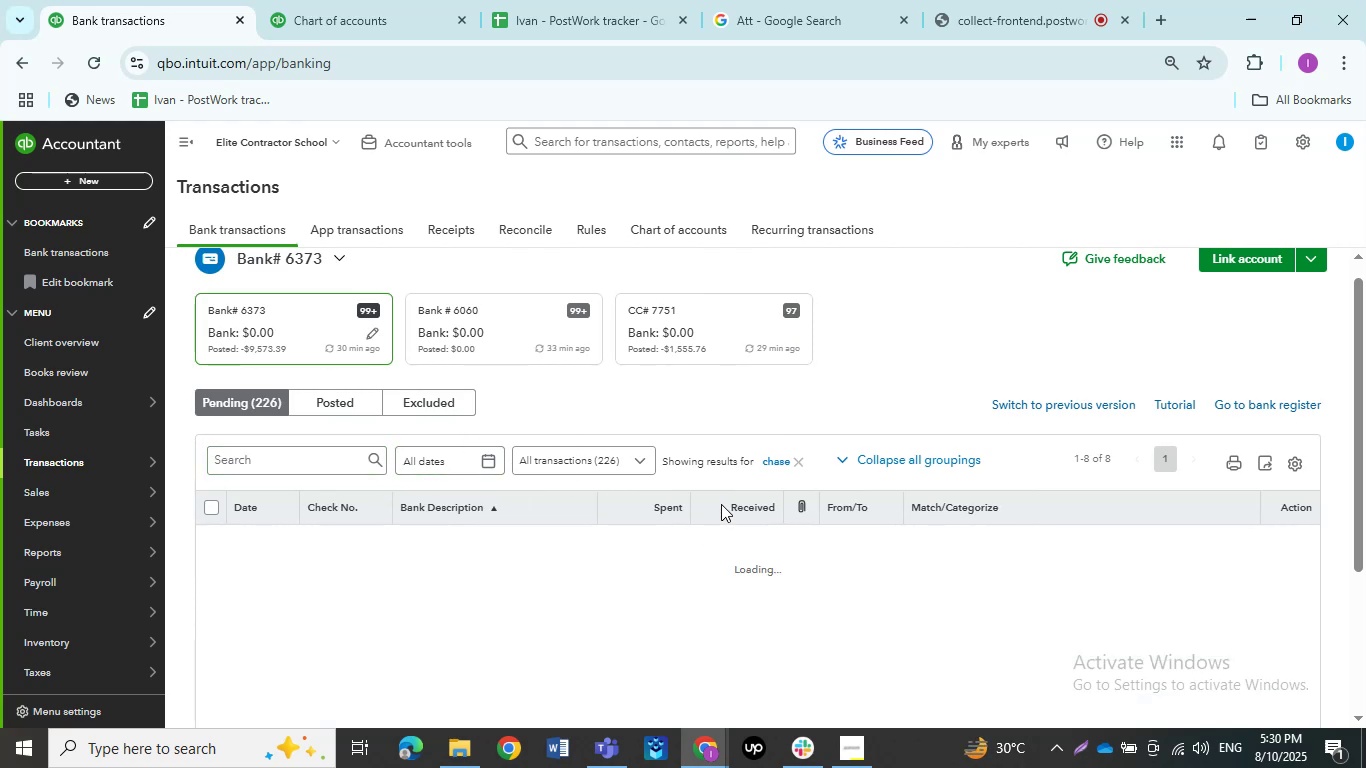 
wait(6.01)
 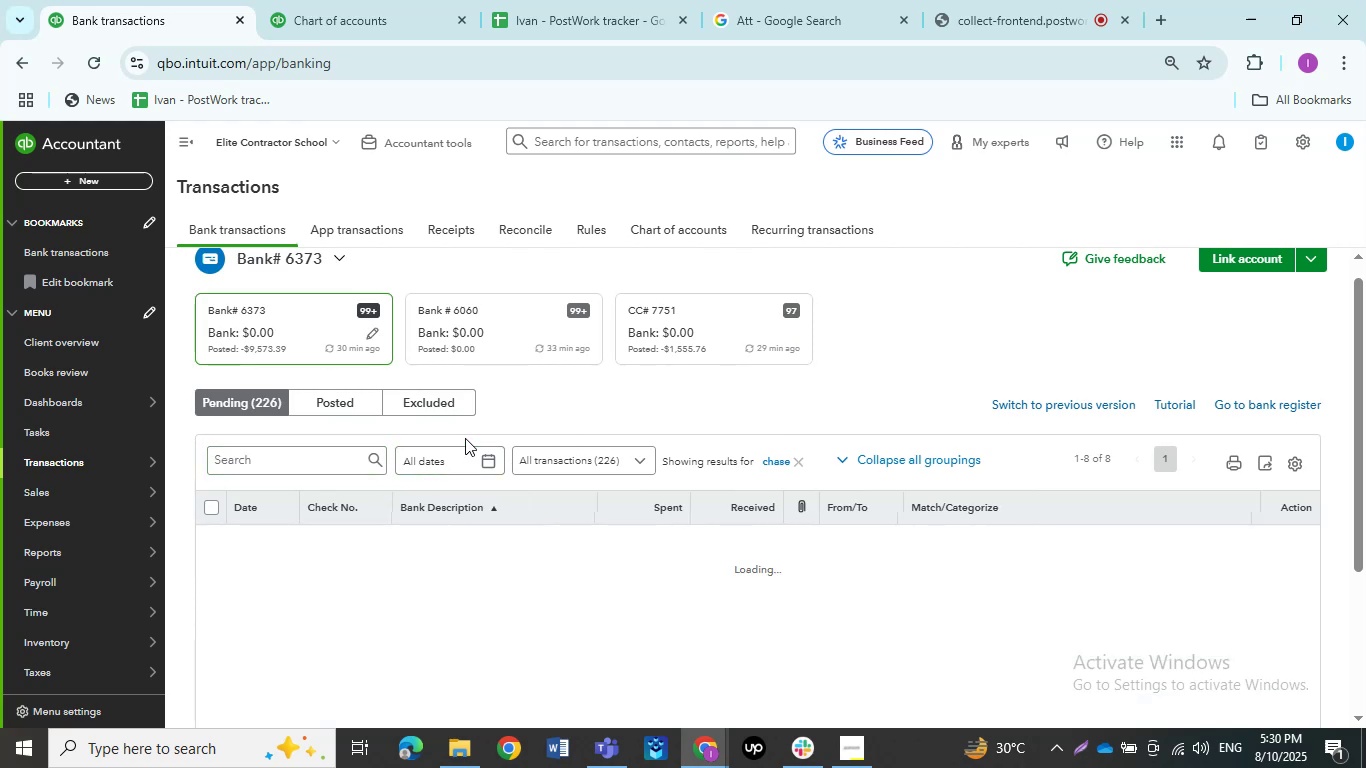 
left_click([705, 341])
 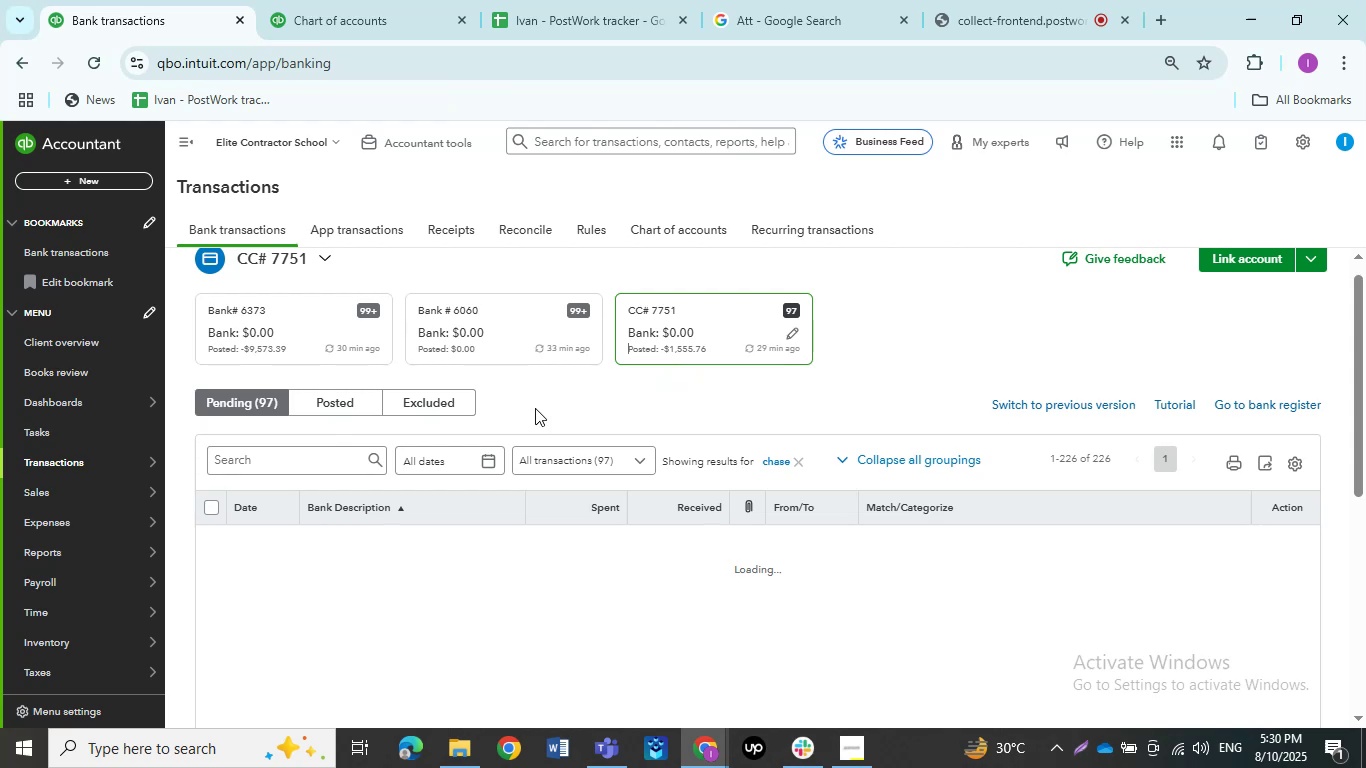 
left_click([238, 465])
 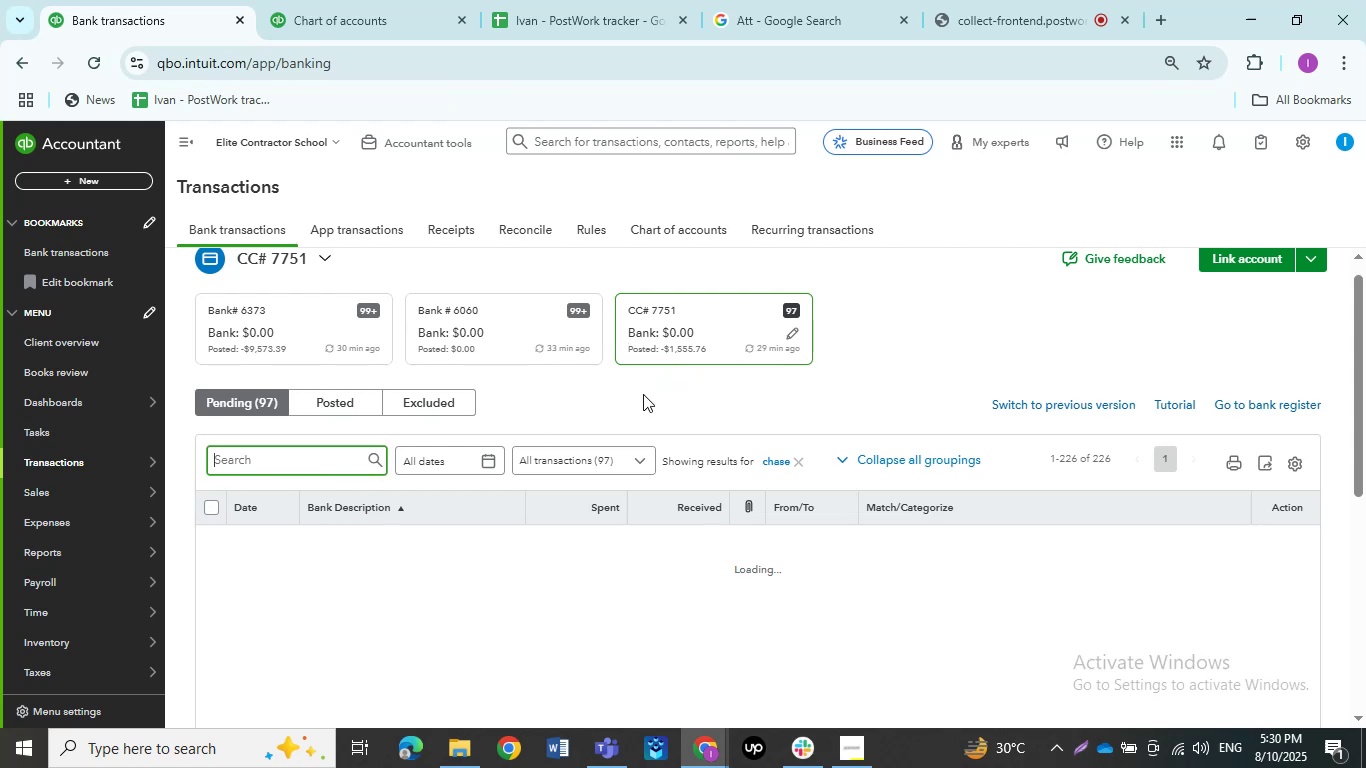 
key(Numpad1)
 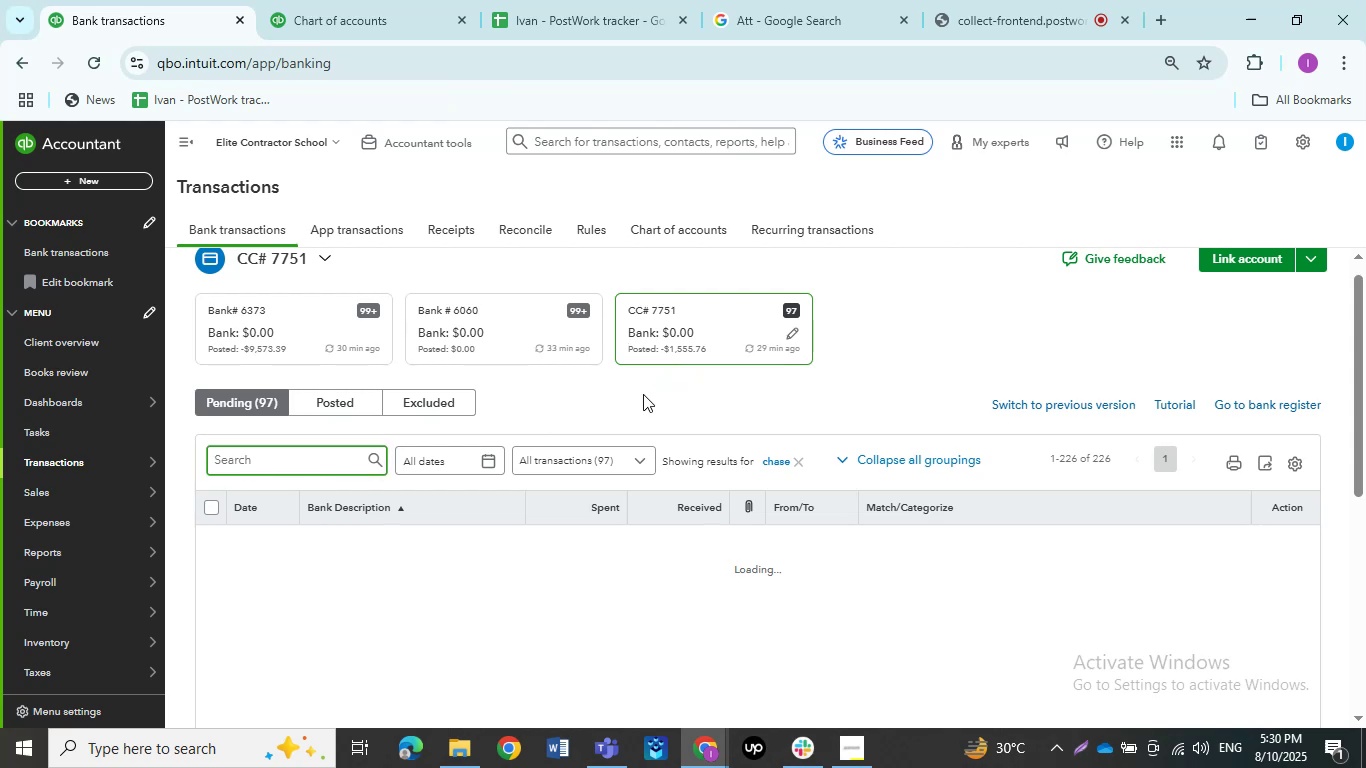 
key(Numpad4)
 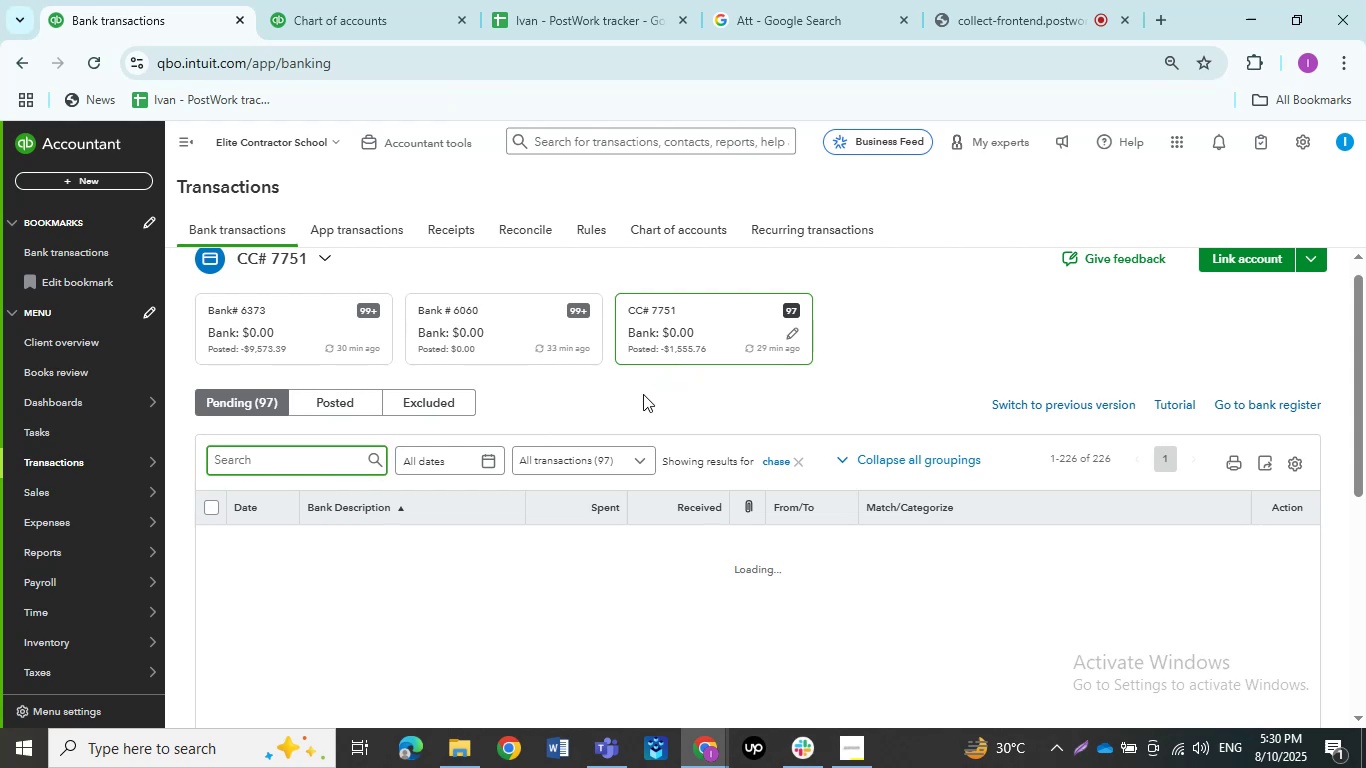 
key(Numpad1)
 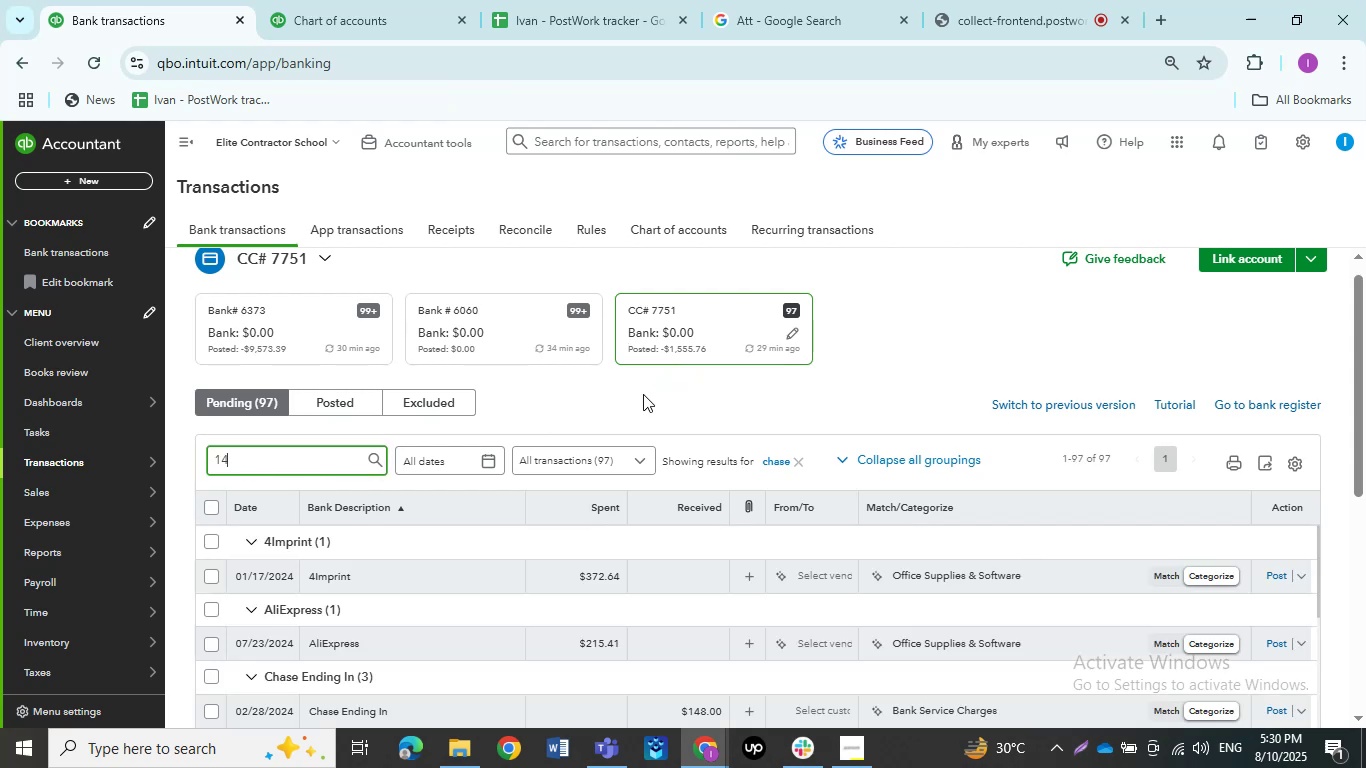 
key(Numpad4)
 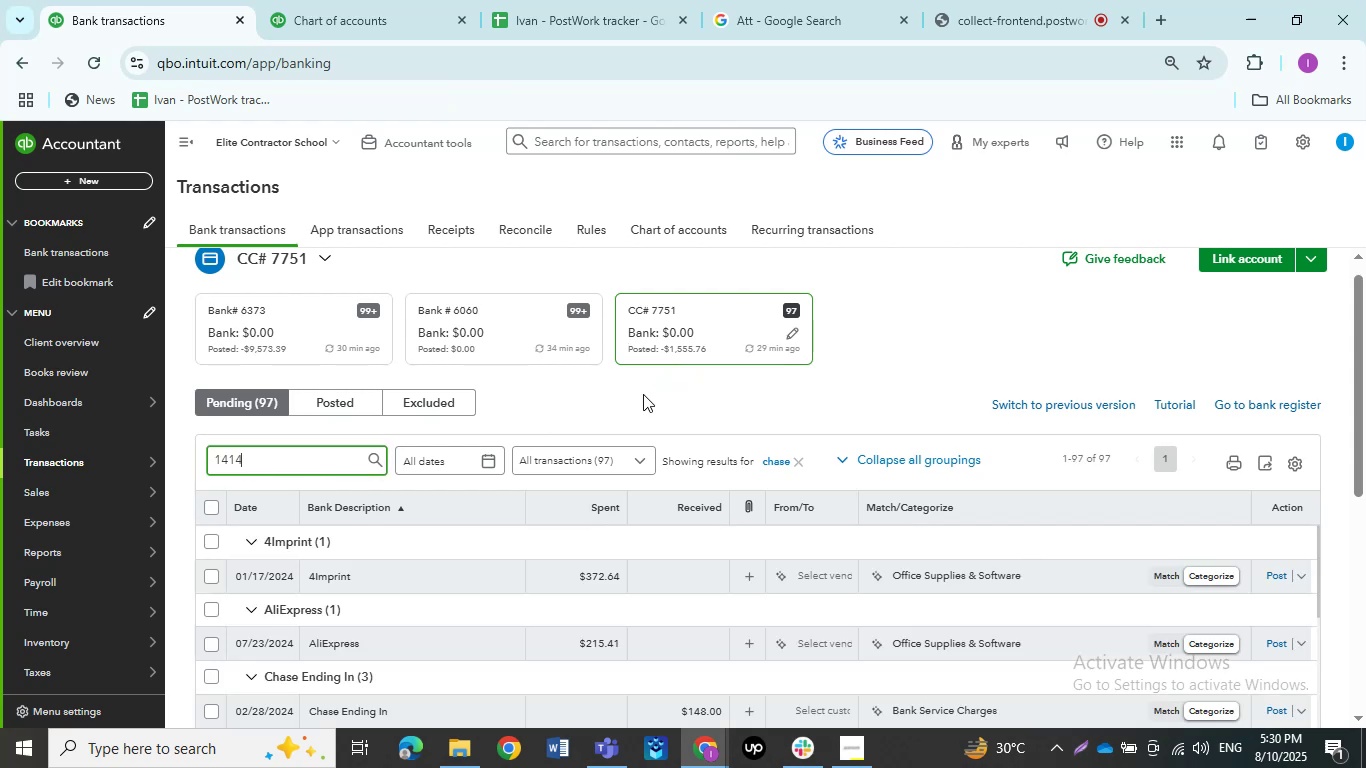 
key(Numpad8)
 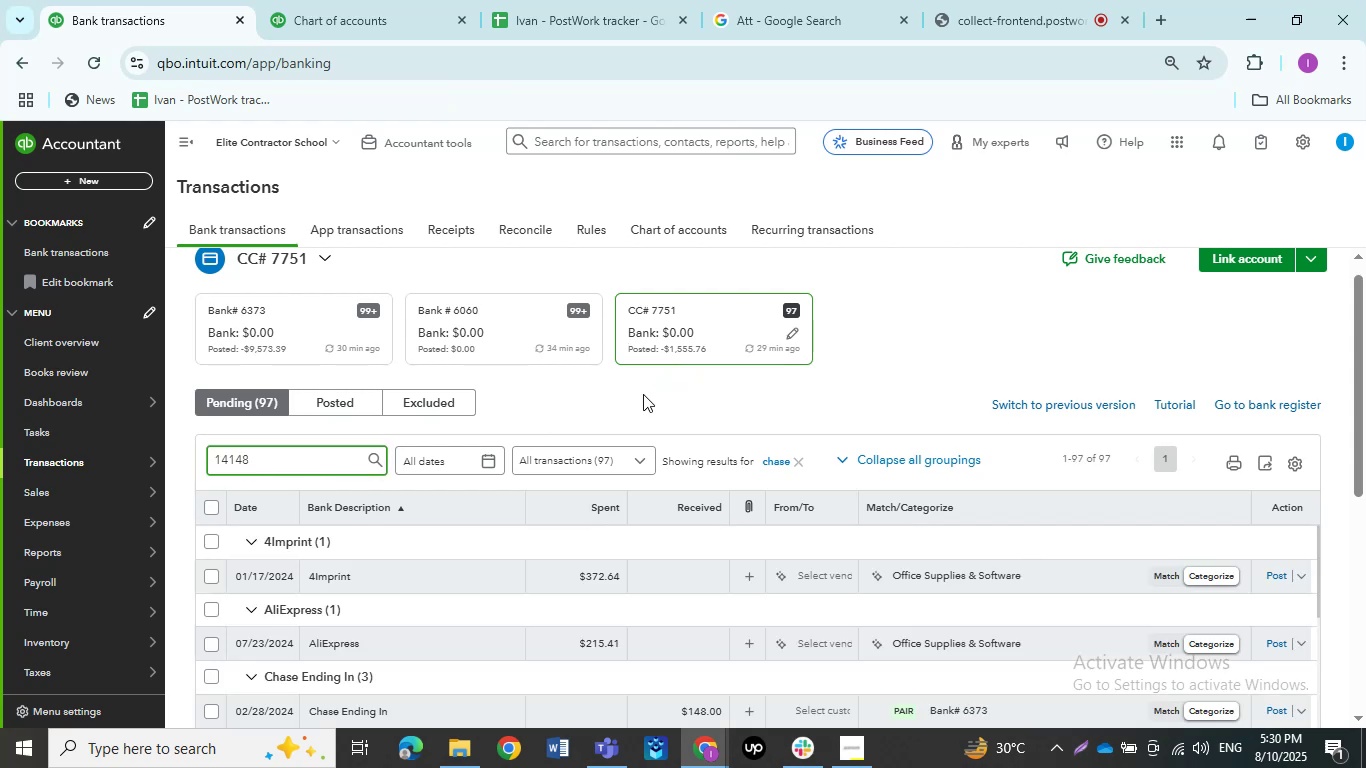 
key(Backspace)
 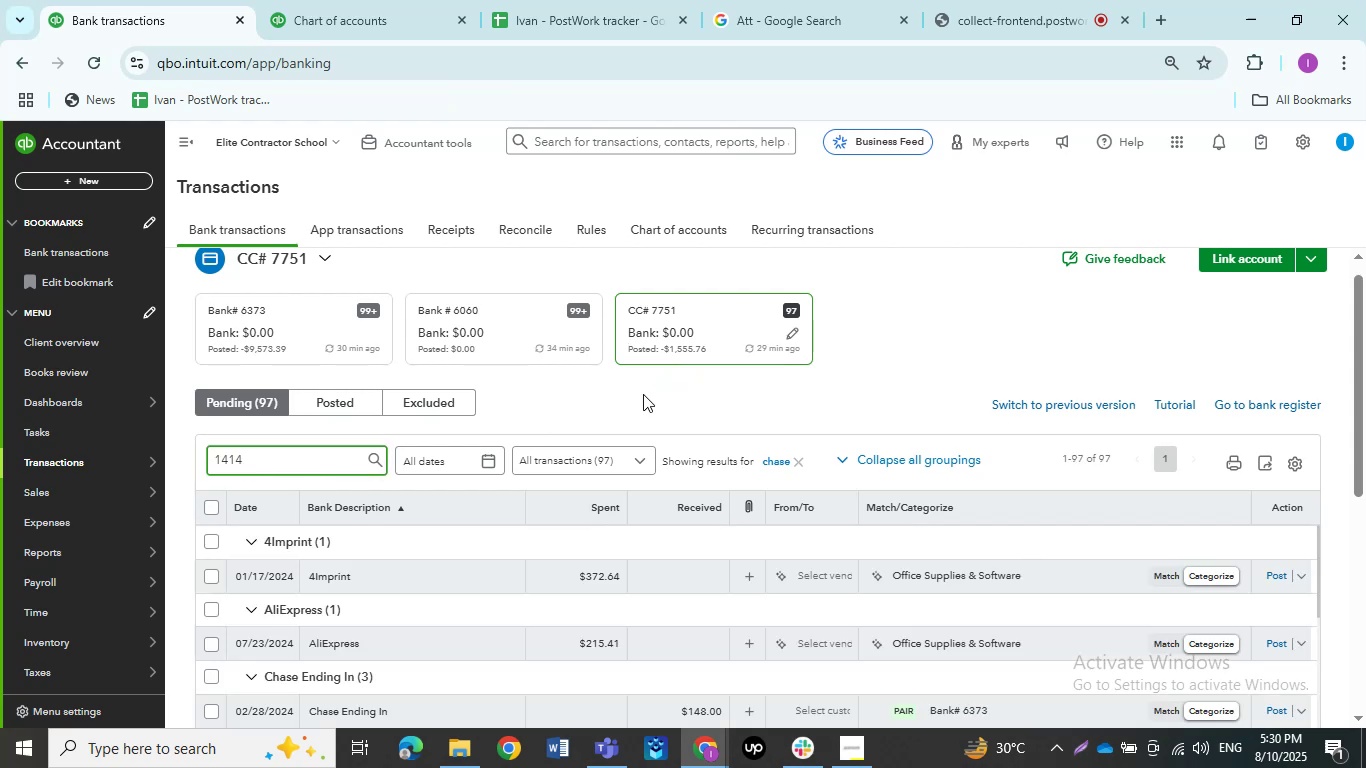 
key(Backspace)
 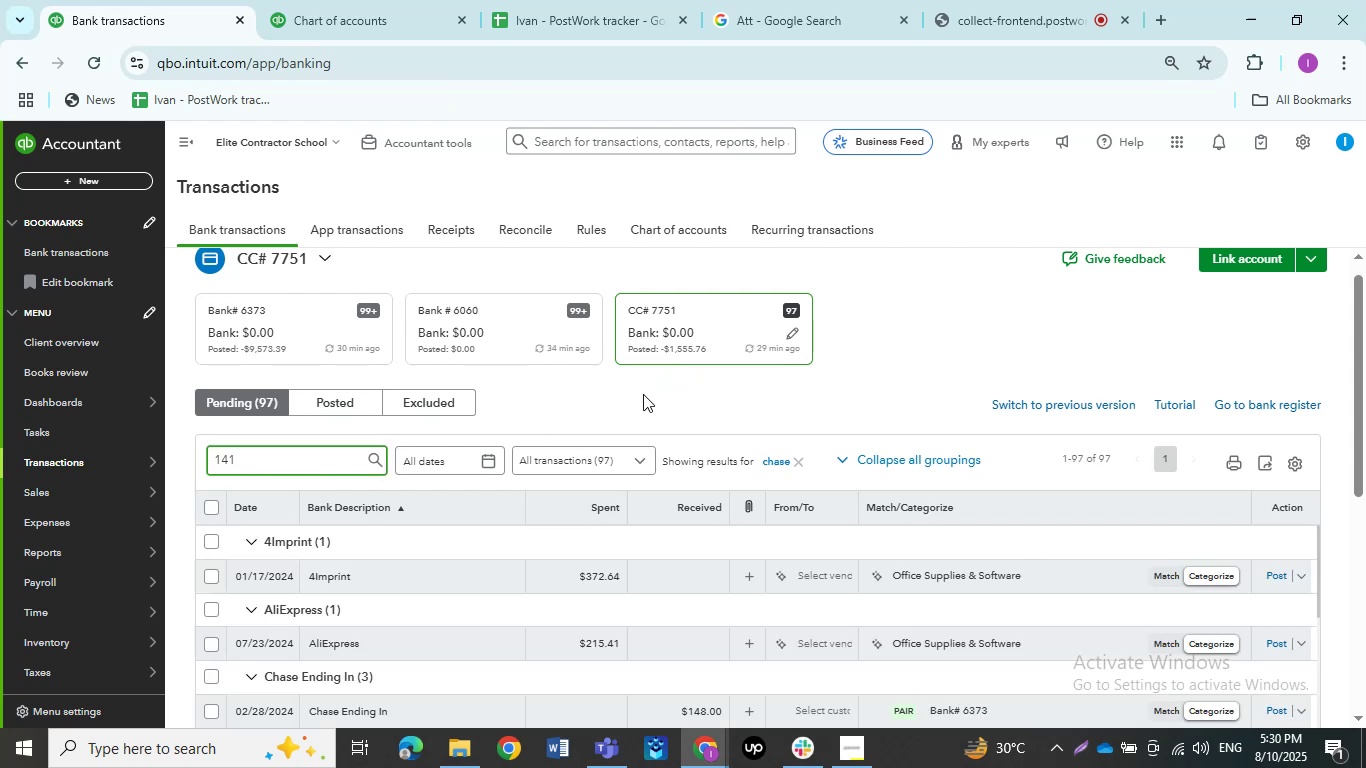 
key(Backspace)
 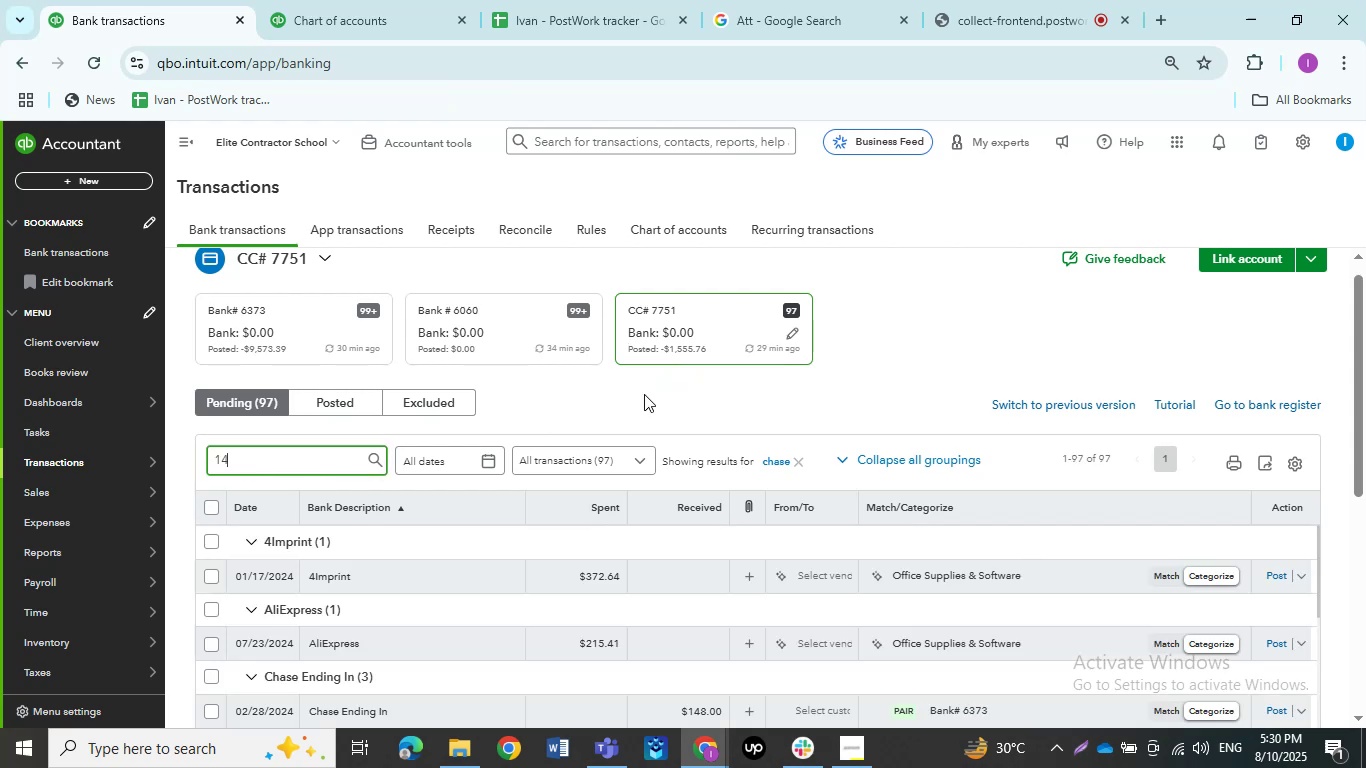 
key(Numpad8)
 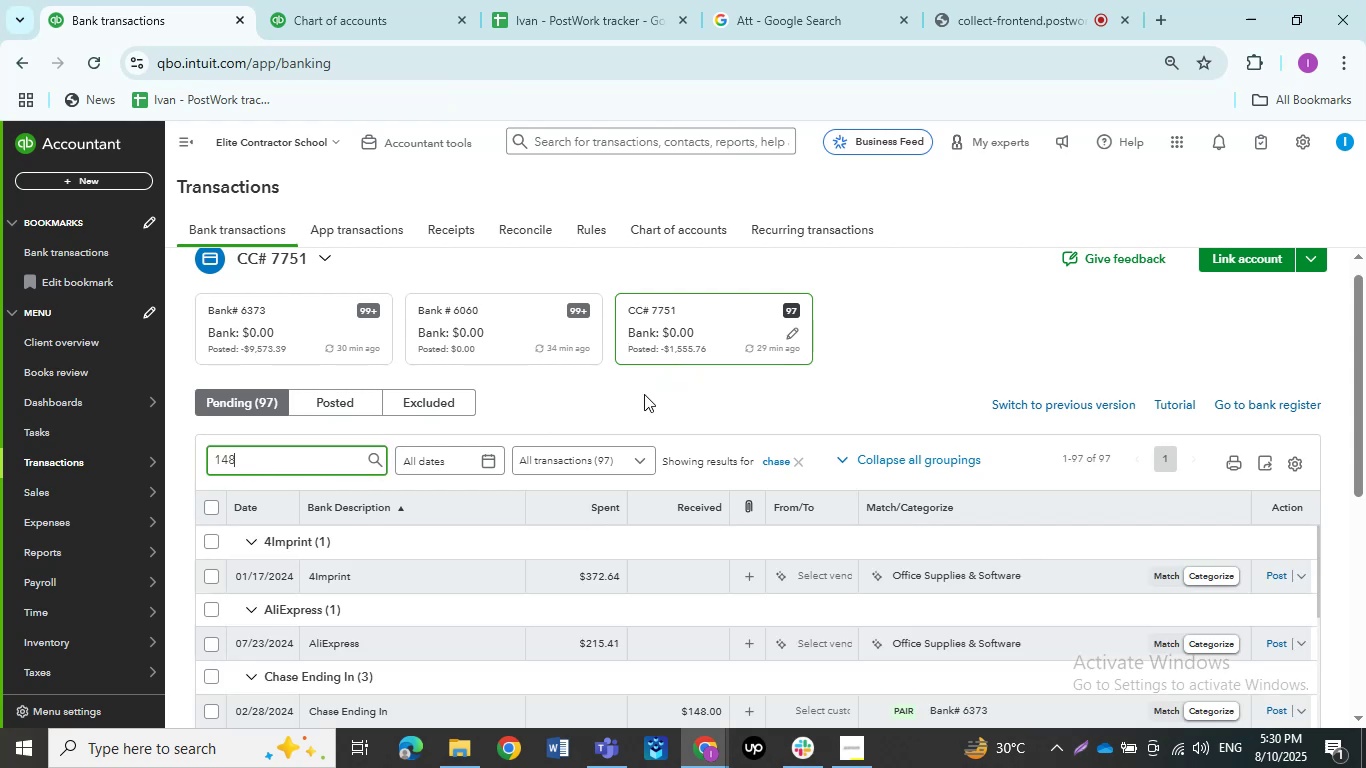 
key(NumpadEnter)
 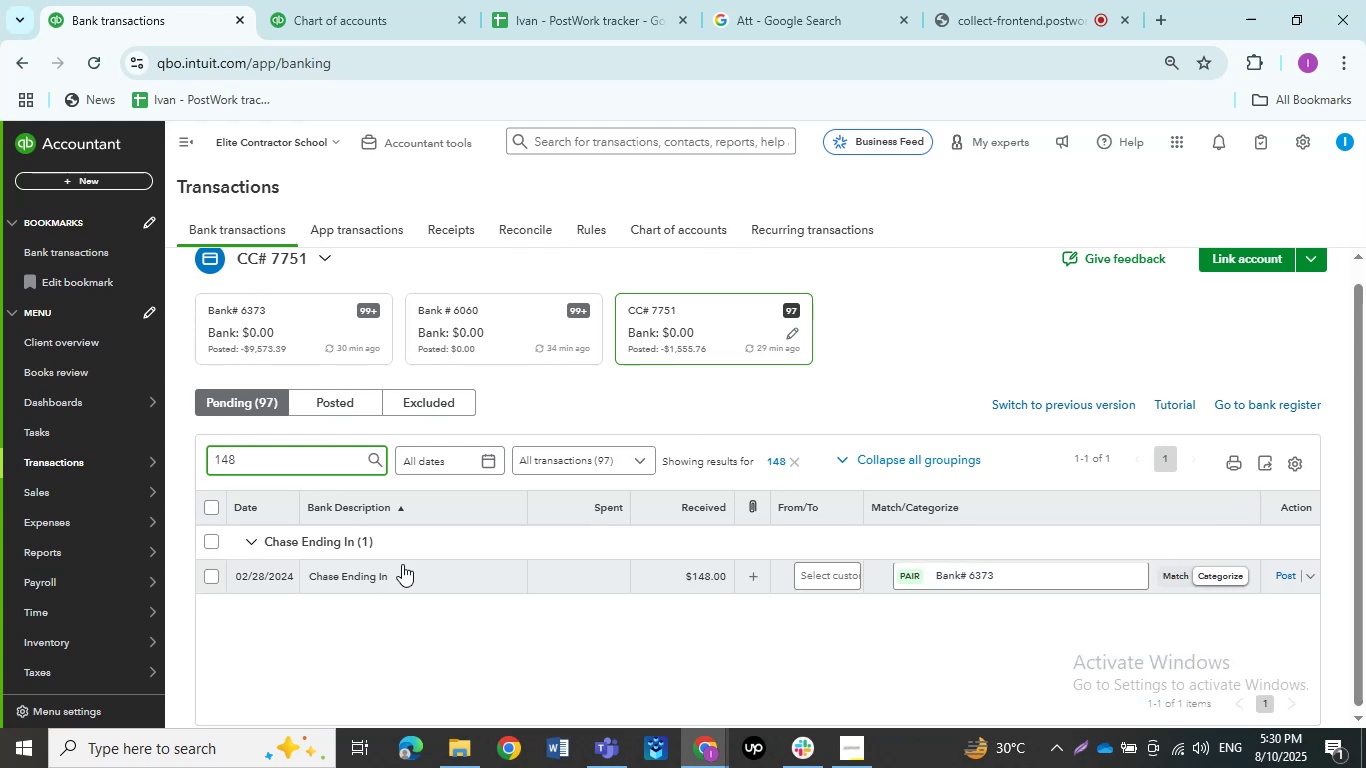 
left_click([401, 581])
 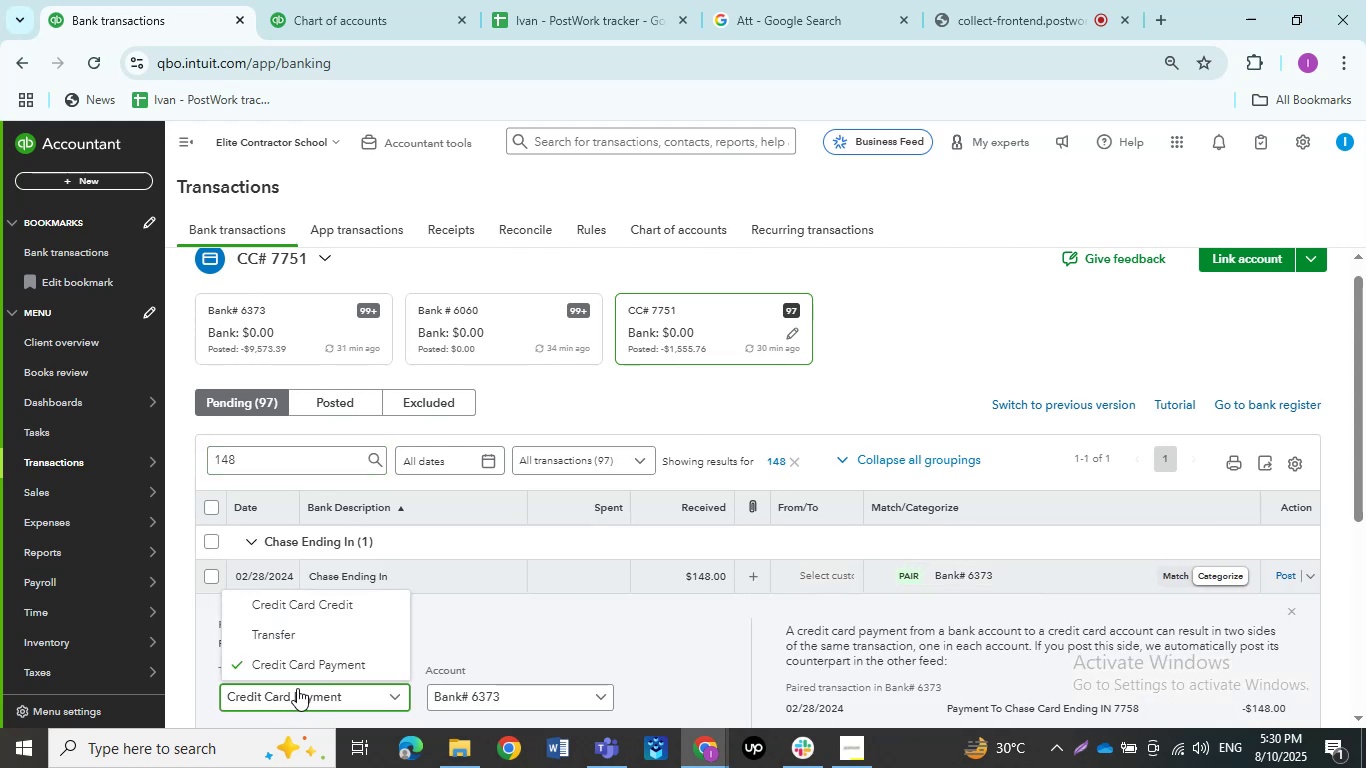 
left_click([314, 603])
 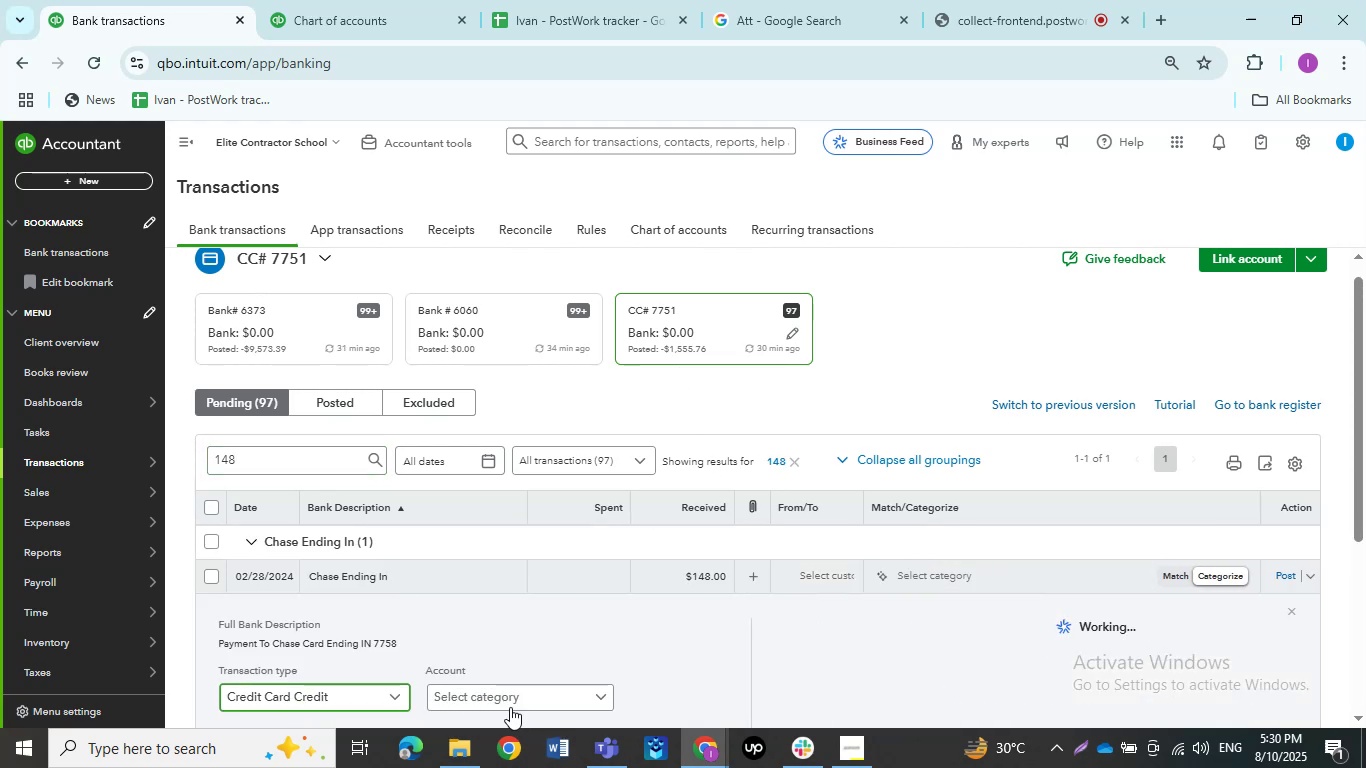 
left_click([507, 702])
 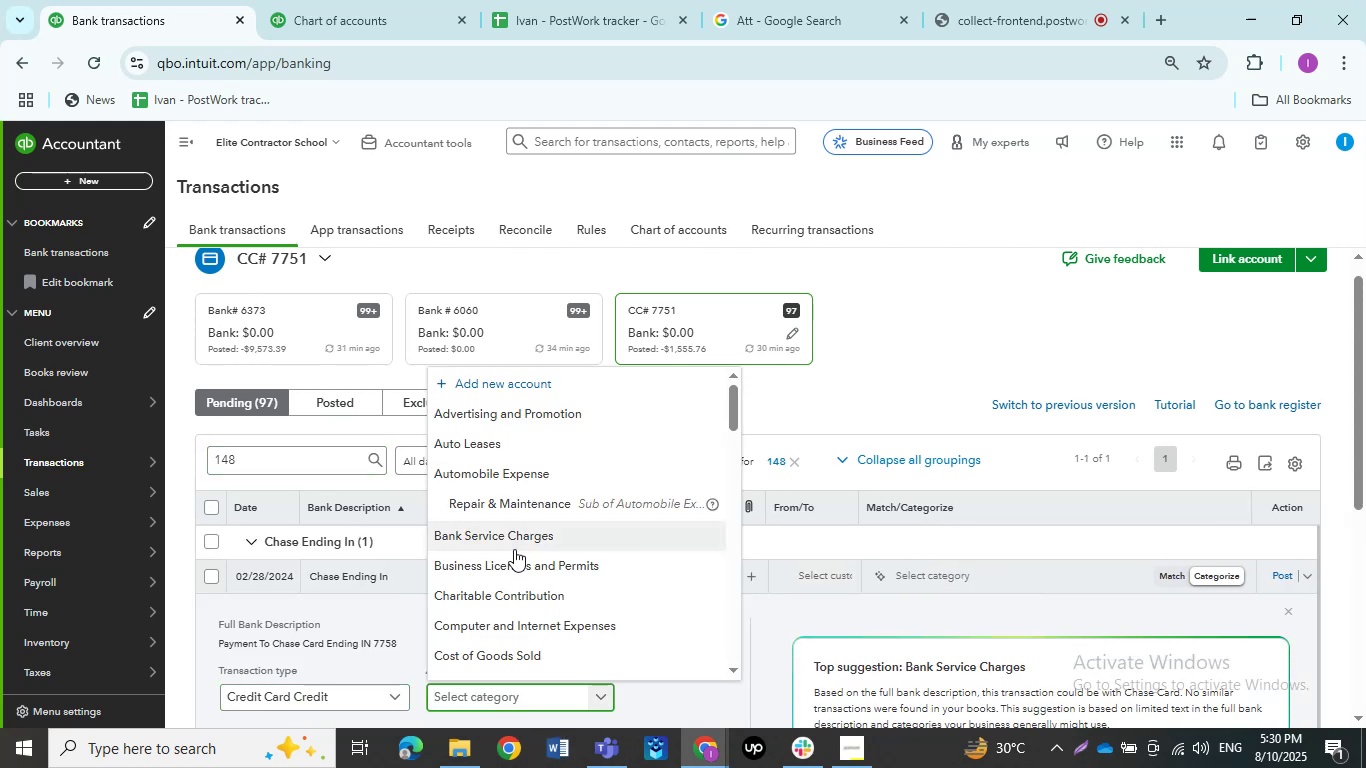 
type(Transfer)
 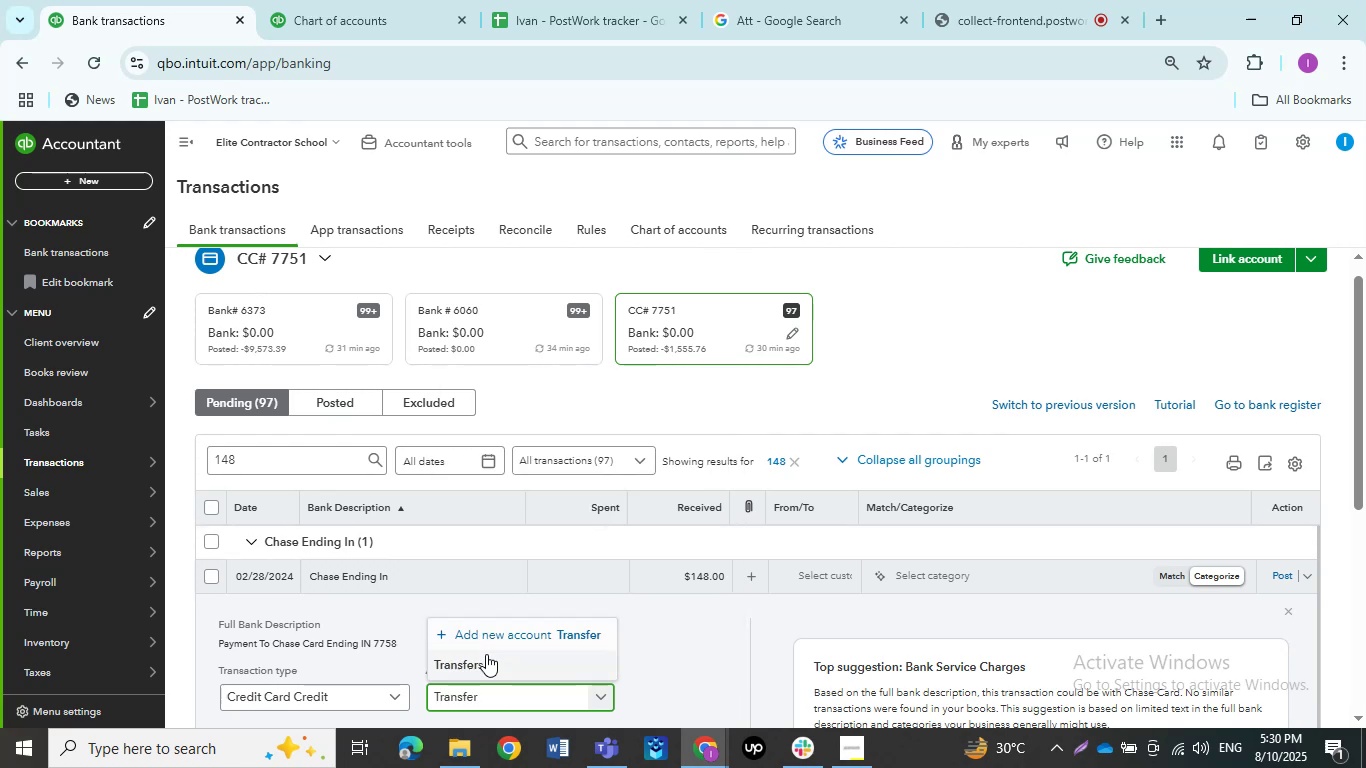 
left_click([485, 658])
 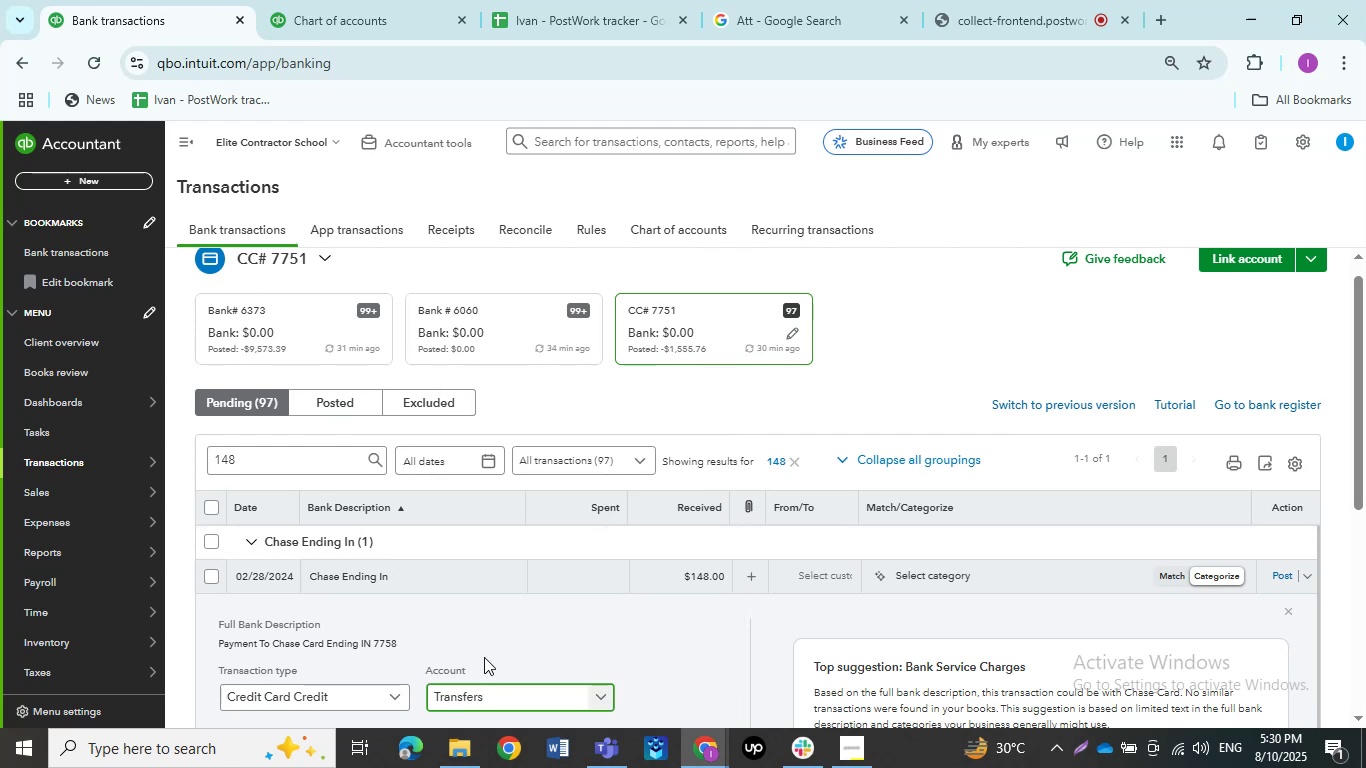 
scroll: coordinate [480, 644], scroll_direction: down, amount: 5.0
 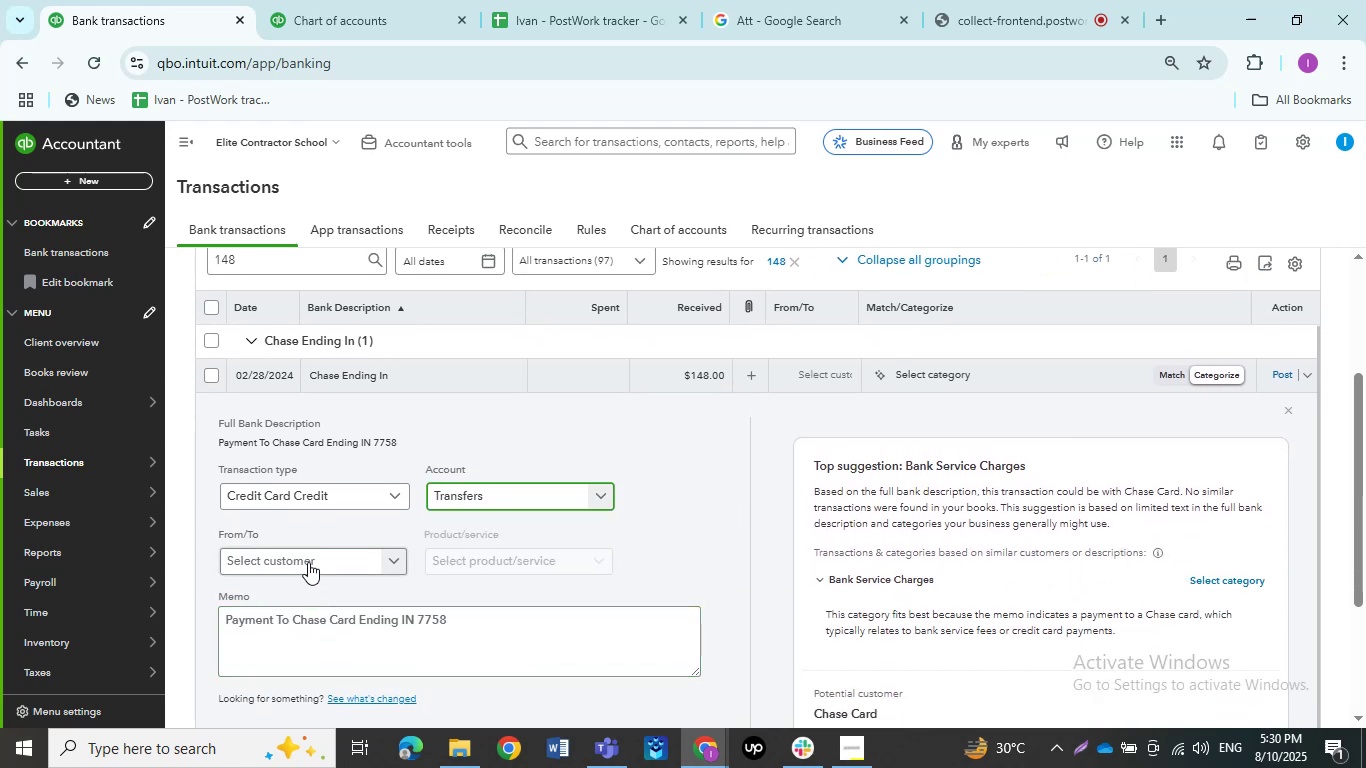 
left_click([308, 558])
 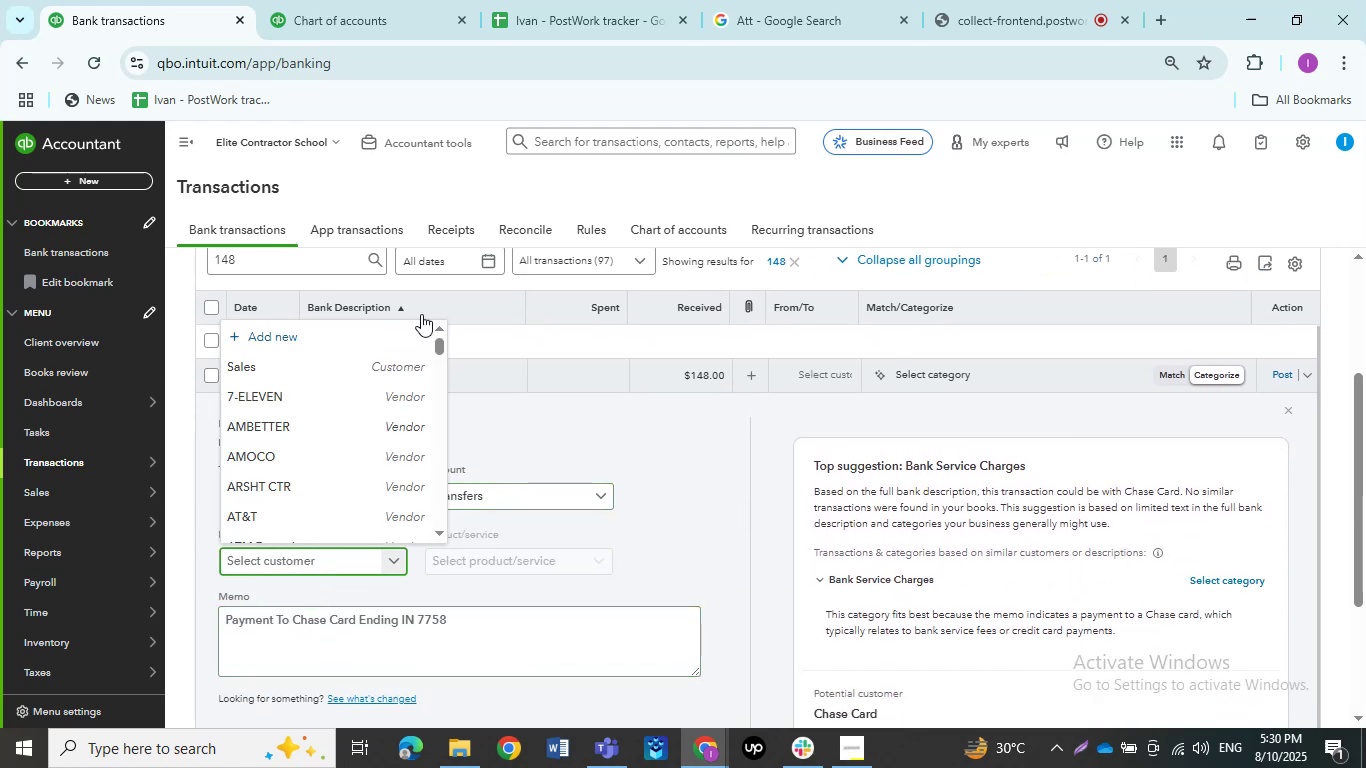 
left_click([360, 325])
 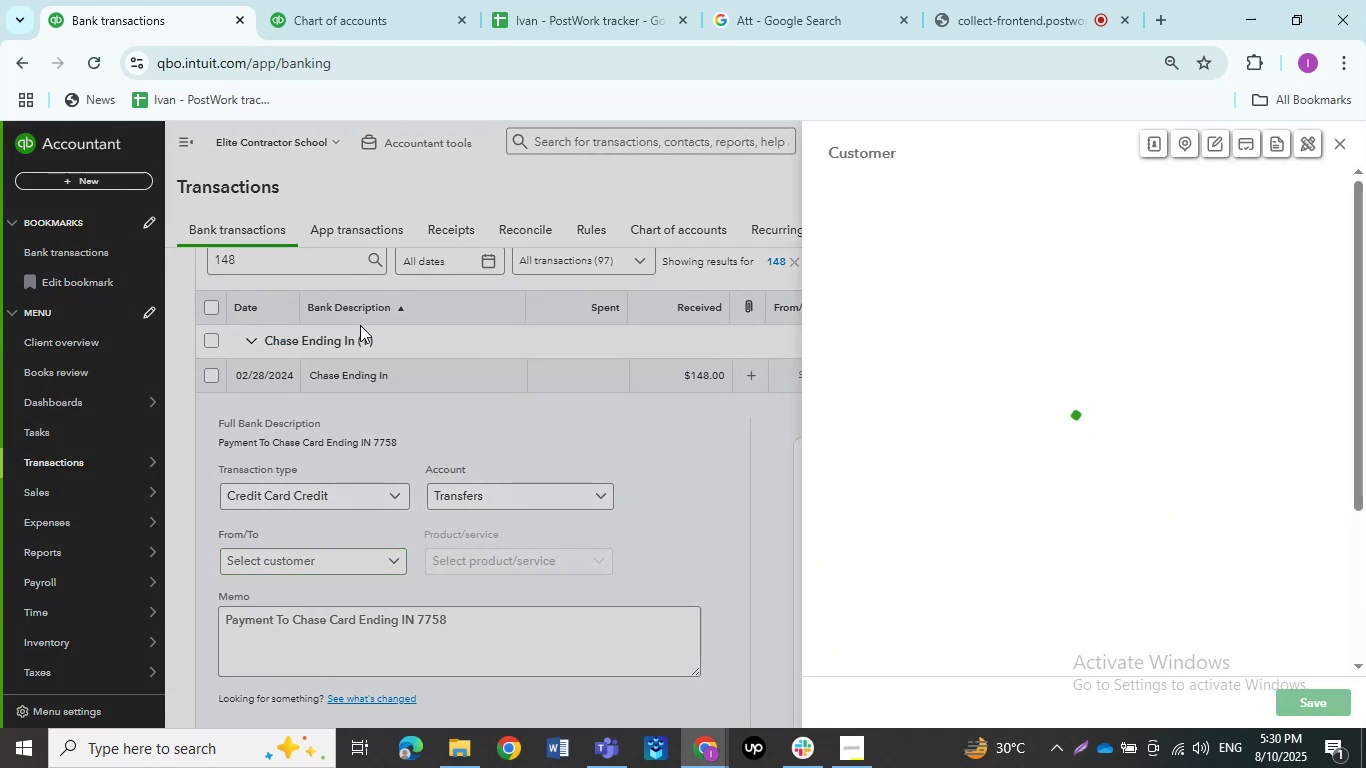 
key(Shift+C)
 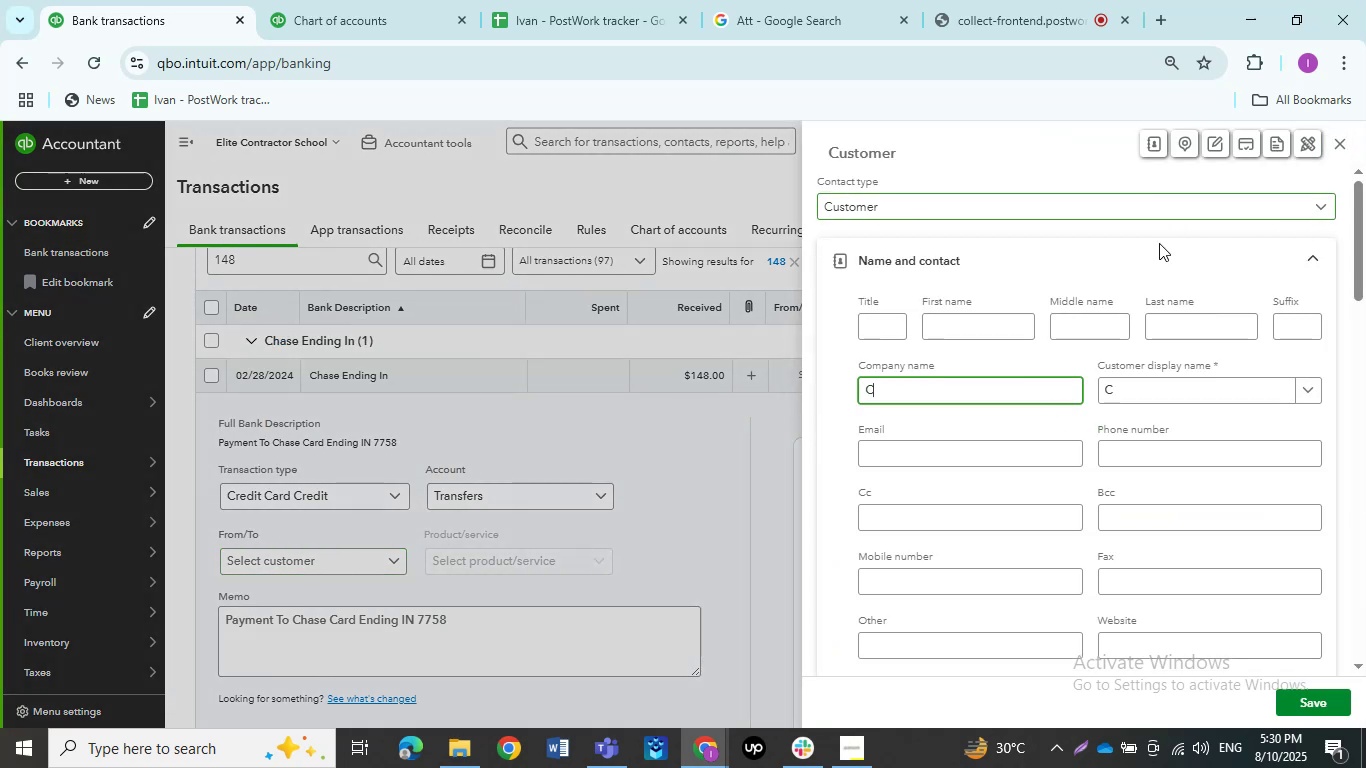 
key(Backspace)
 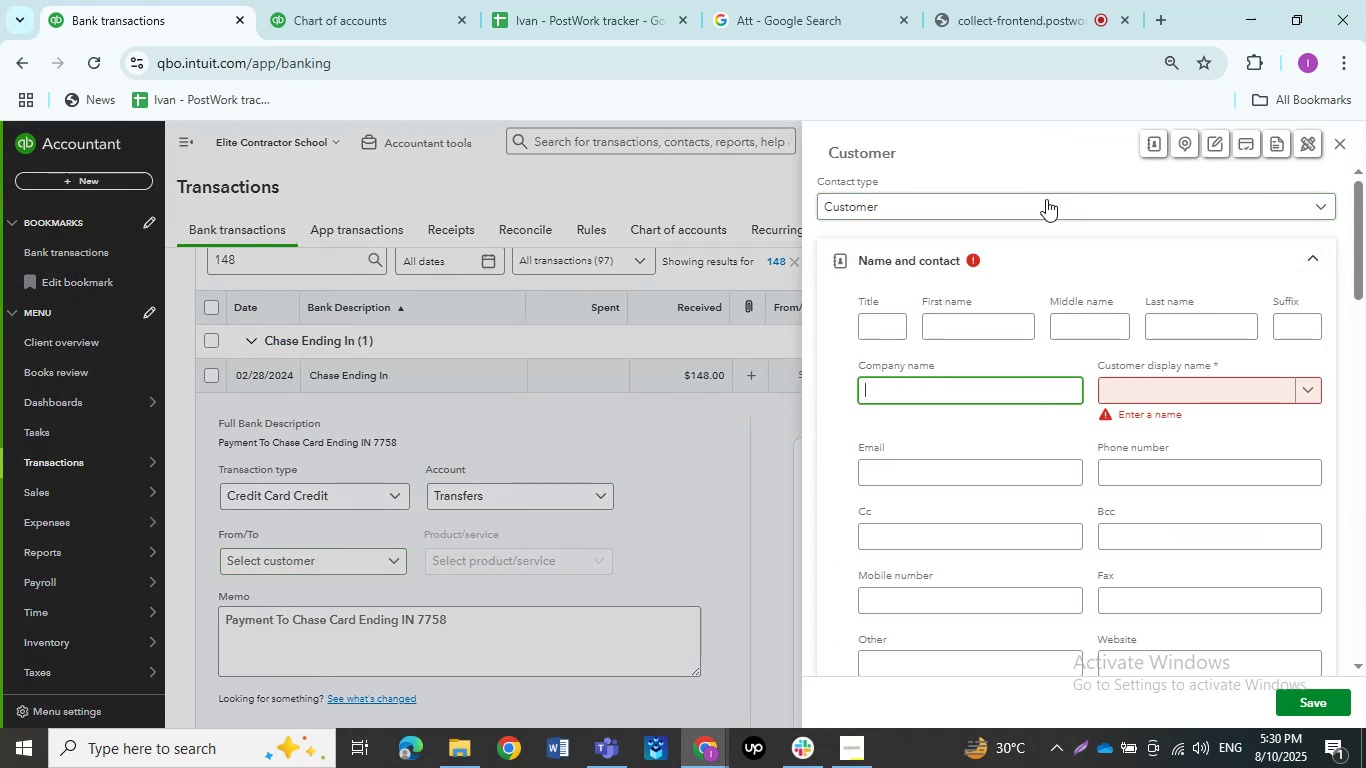 
left_click([1045, 199])
 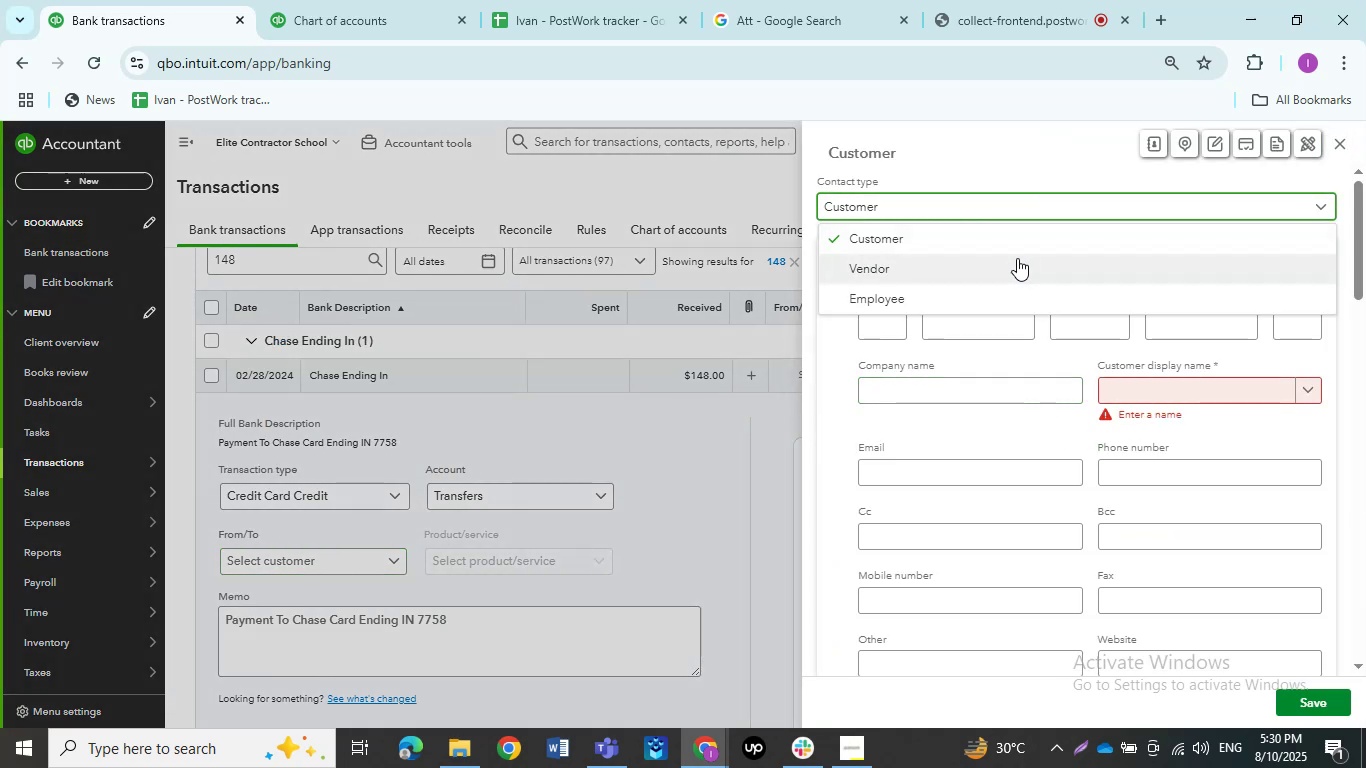 
left_click([1017, 258])
 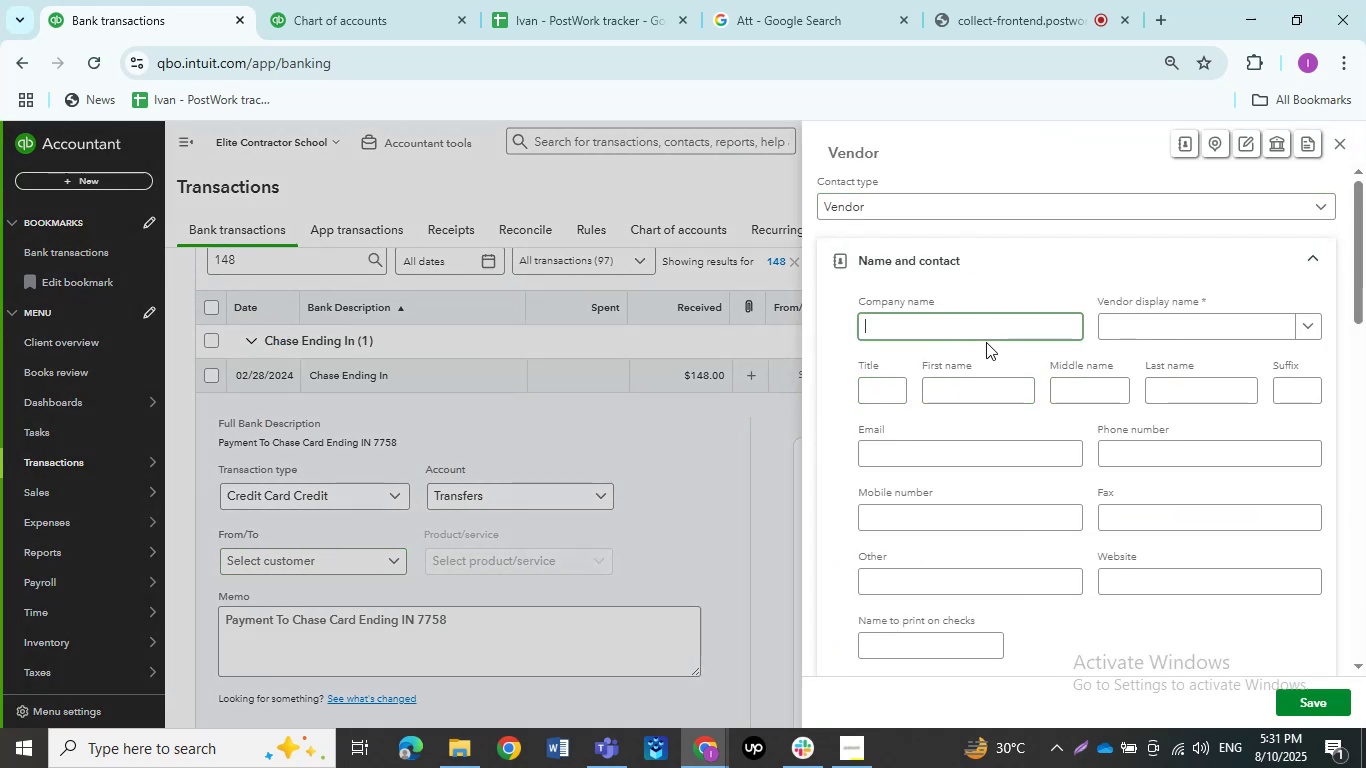 
type(Chase)
 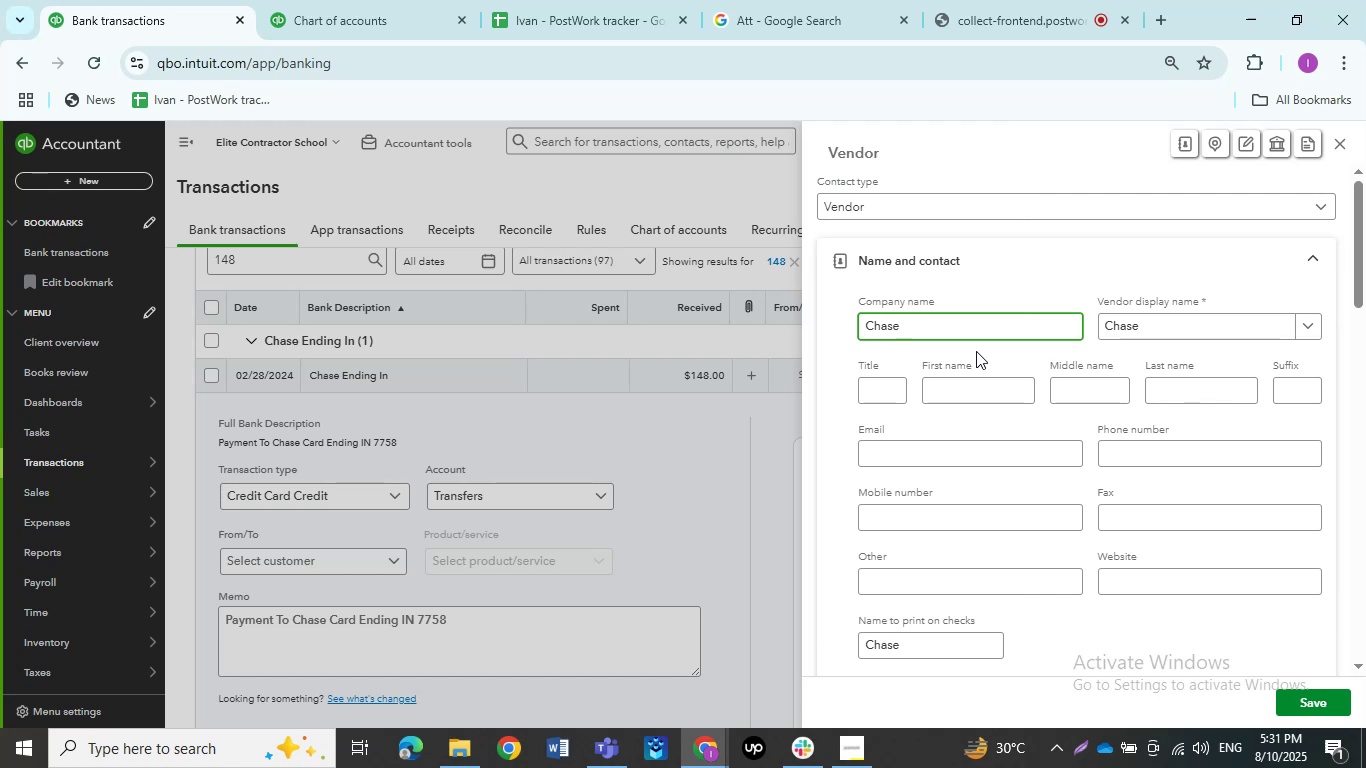 
hold_key(key=Backspace, duration=0.97)
 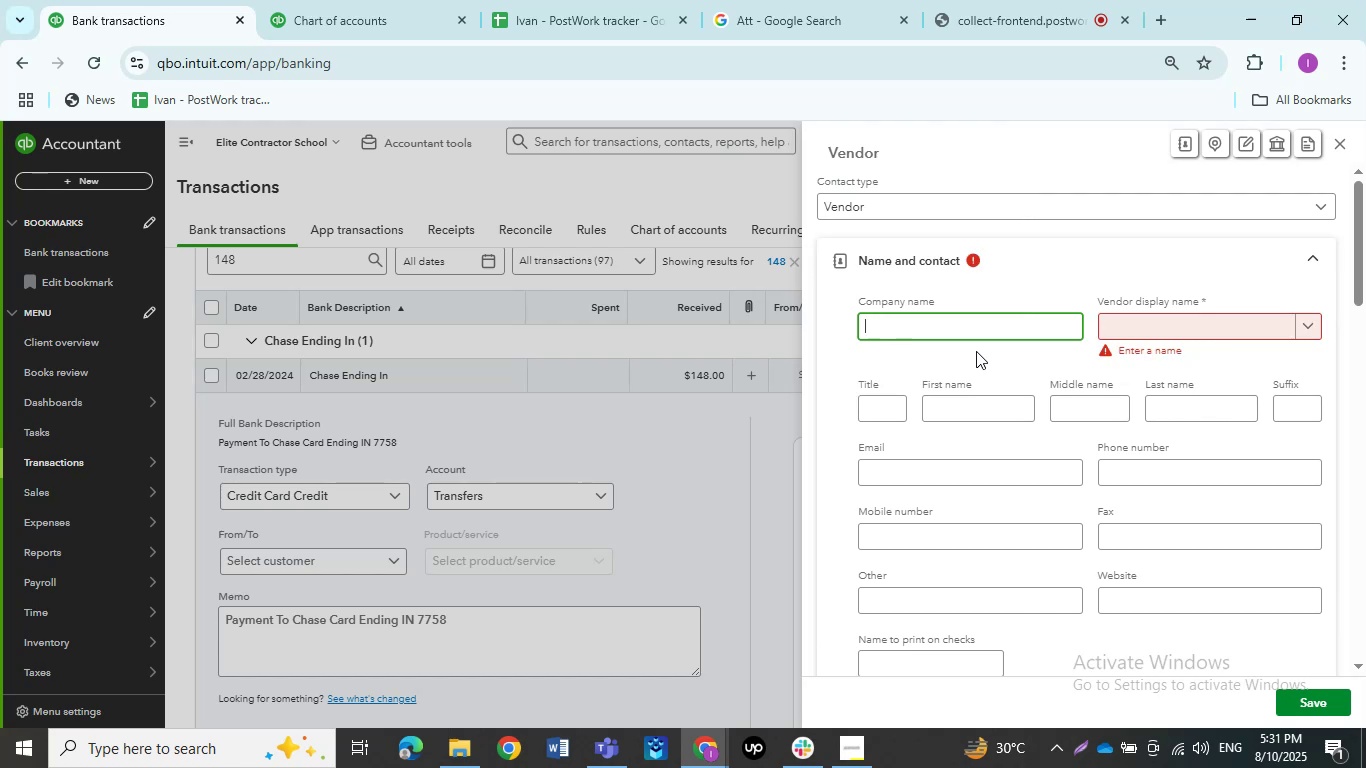 
type(Card Ending)
 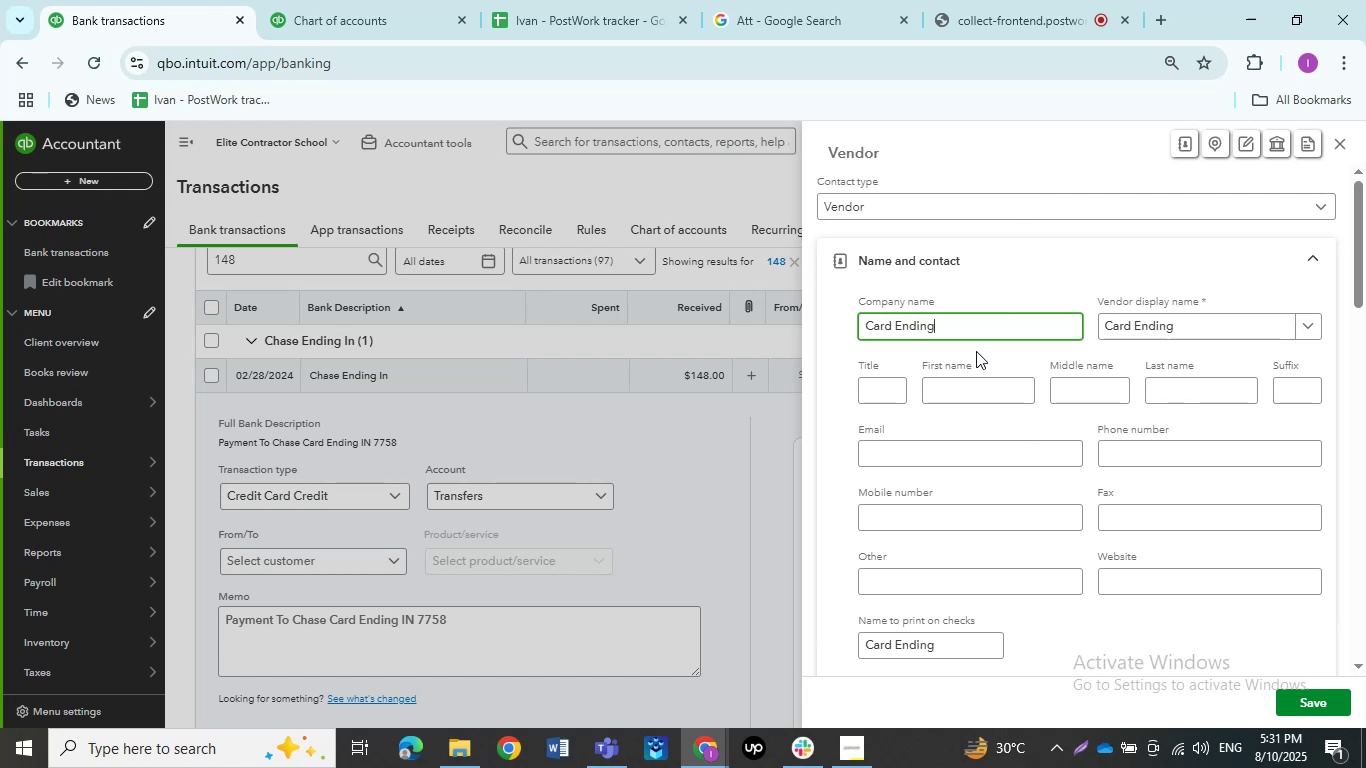 
wait(5.63)
 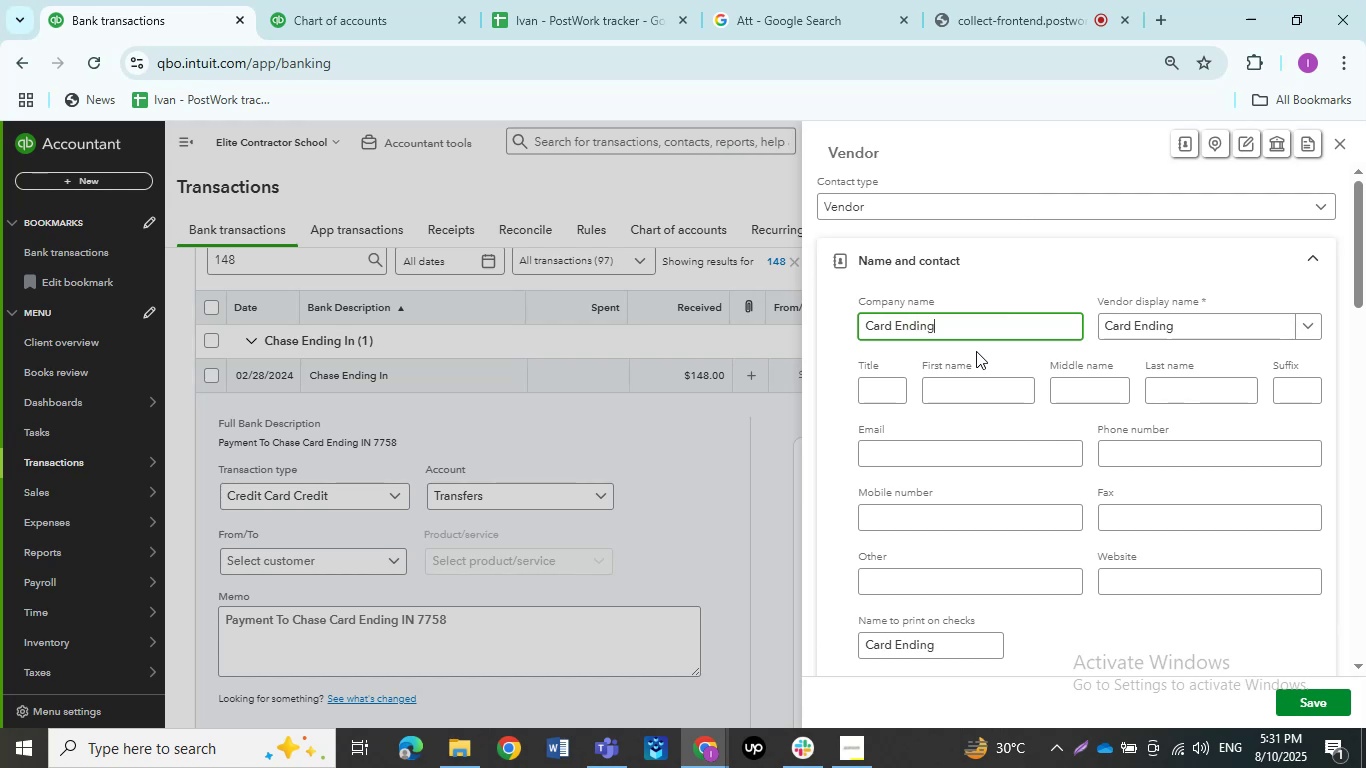 
hold_key(key=ArrowLeft, duration=0.96)
 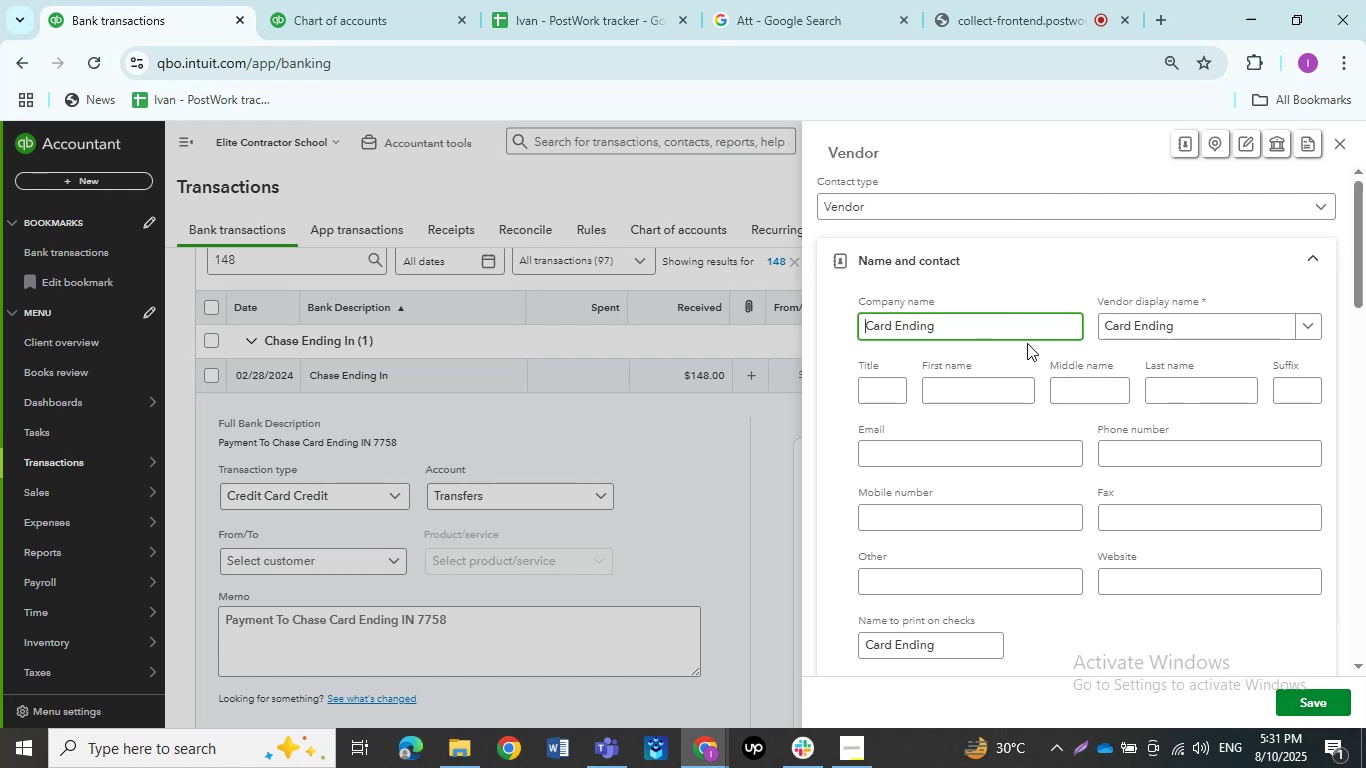 
type(Chase )
 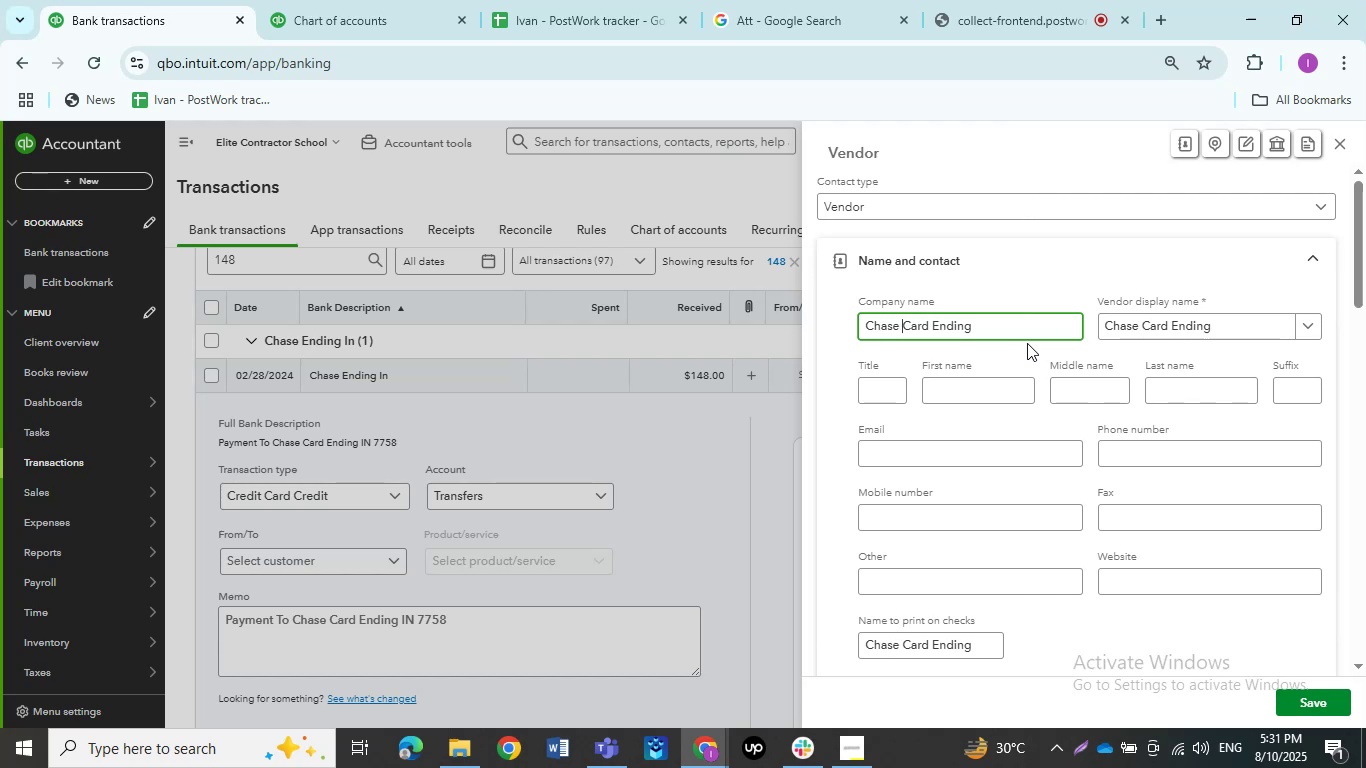 
hold_key(key=ArrowRight, duration=0.99)
 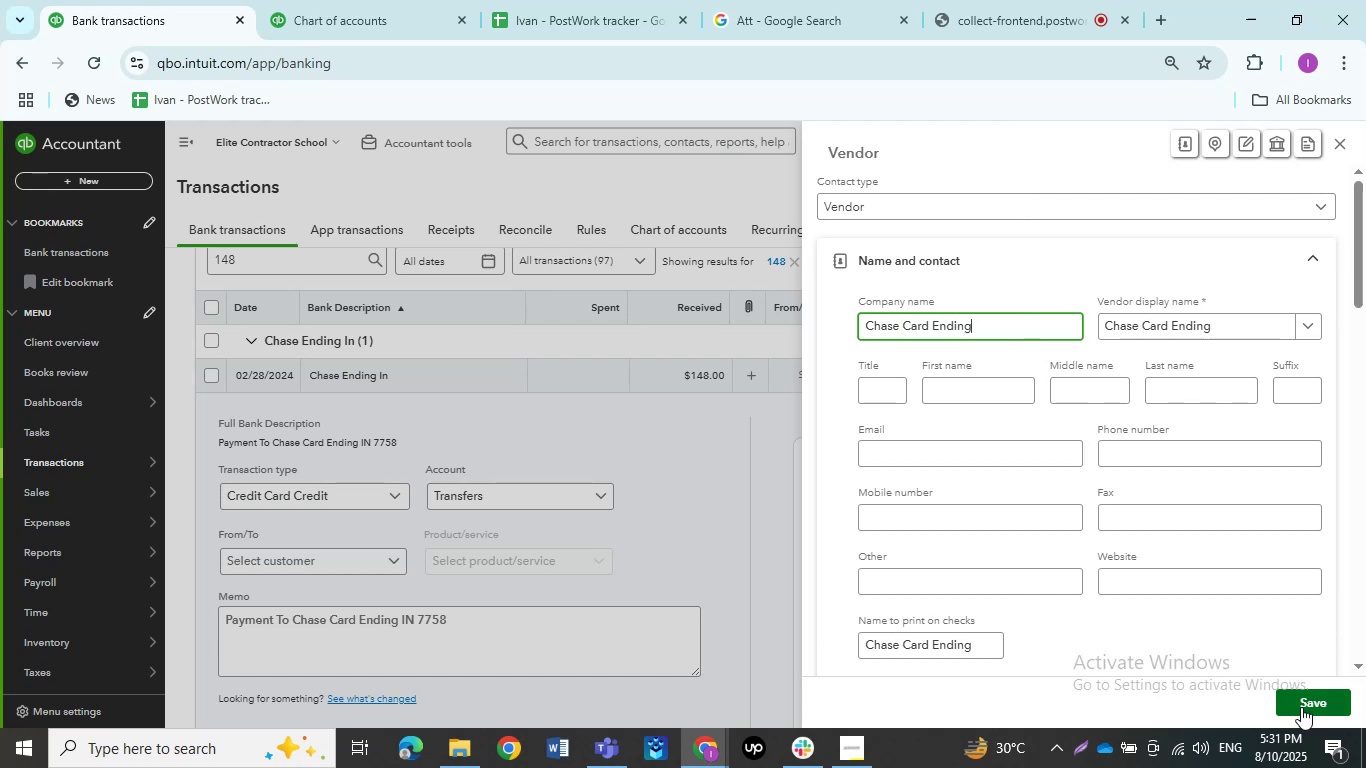 
left_click([1301, 707])
 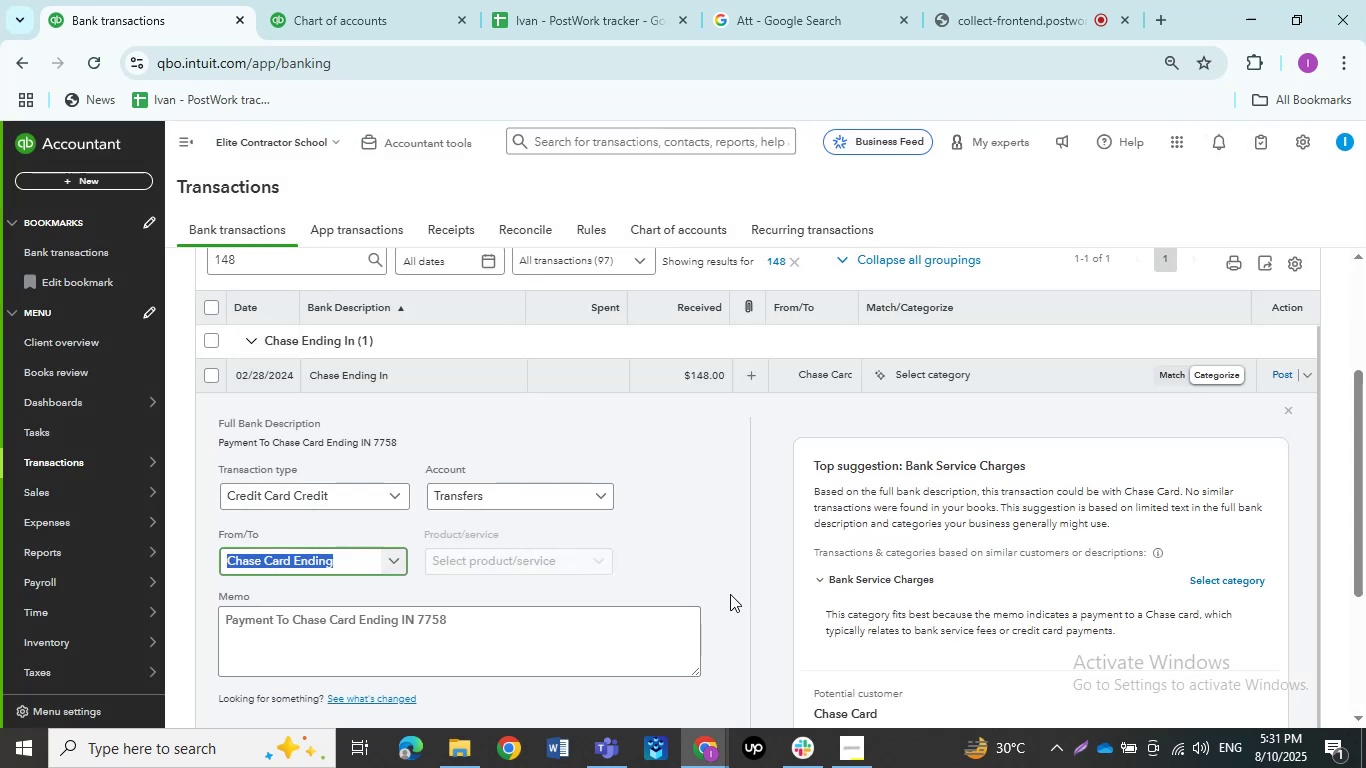 
scroll: coordinate [407, 599], scroll_direction: down, amount: 3.0
 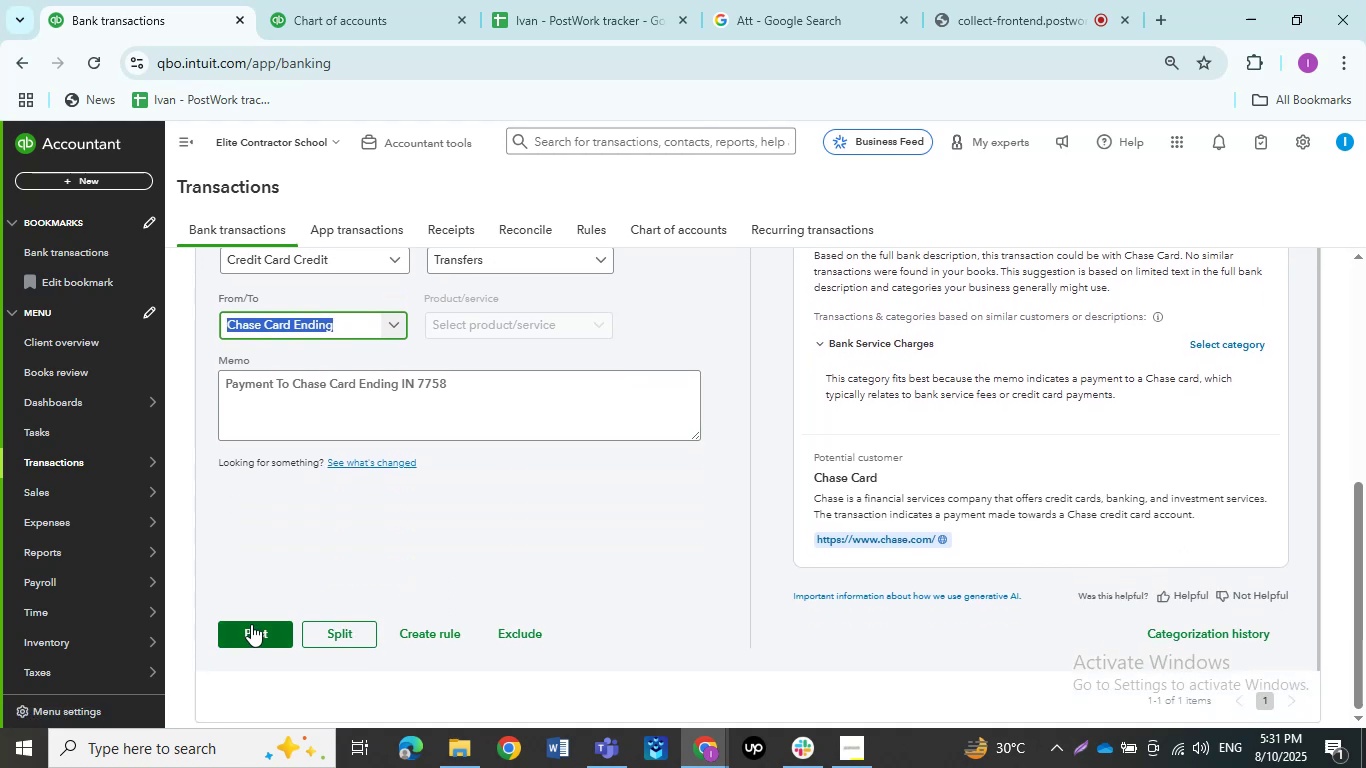 
left_click([251, 624])
 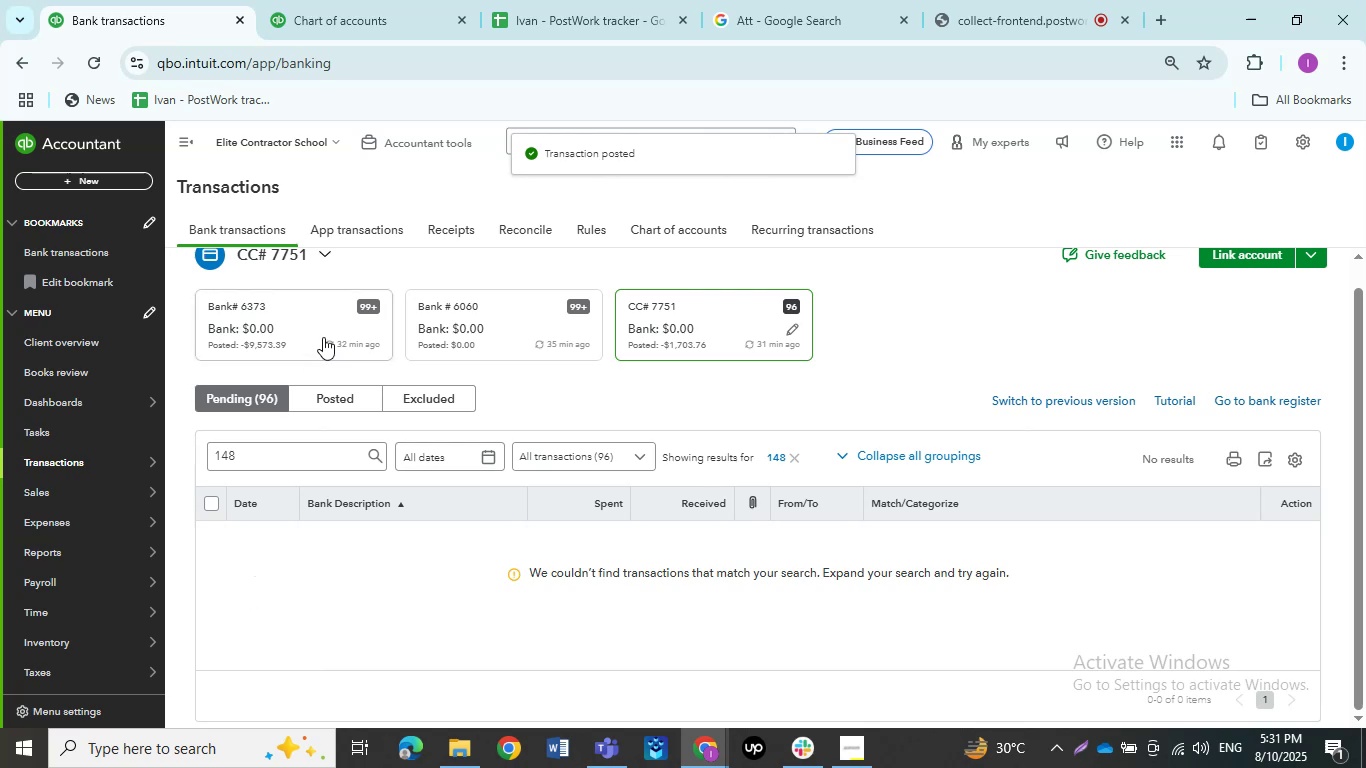 
wait(7.35)
 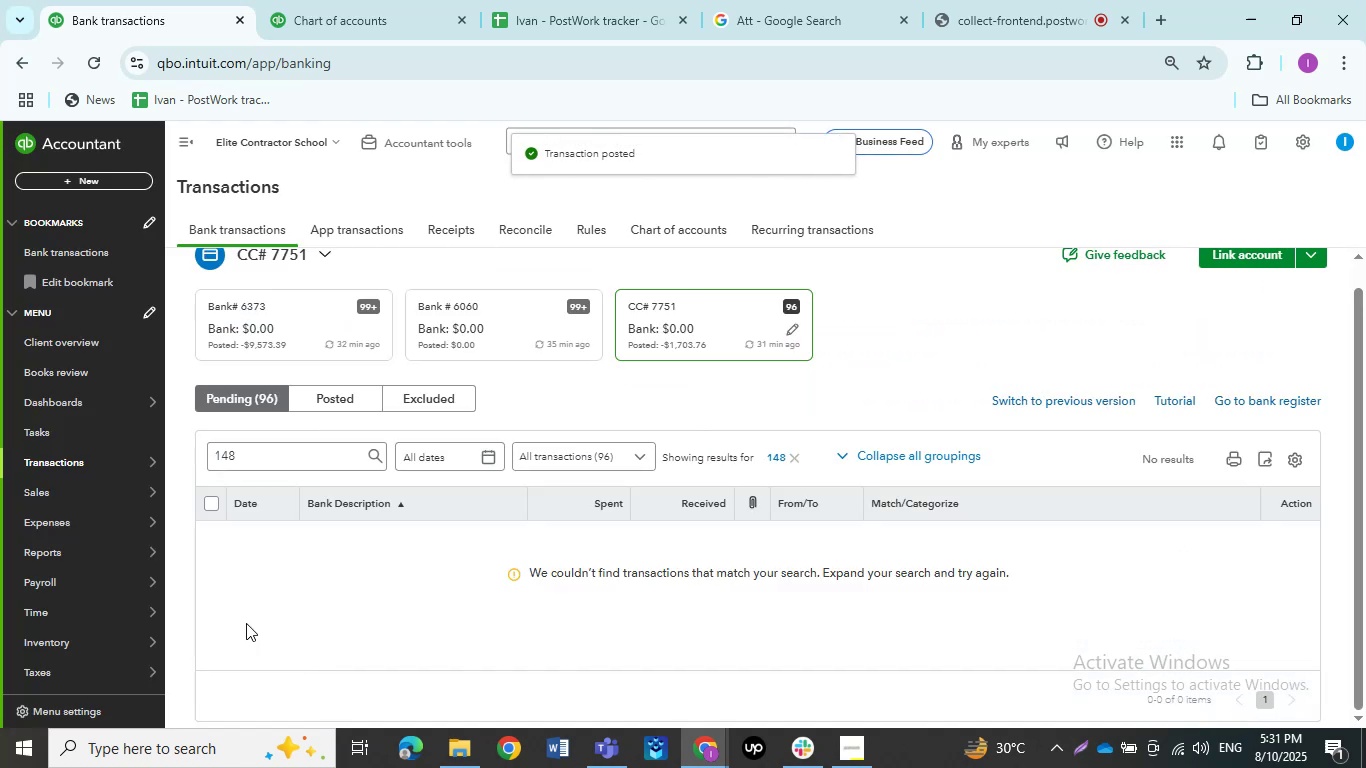 
left_click_drag(start_coordinate=[273, 453], to_coordinate=[132, 478])
 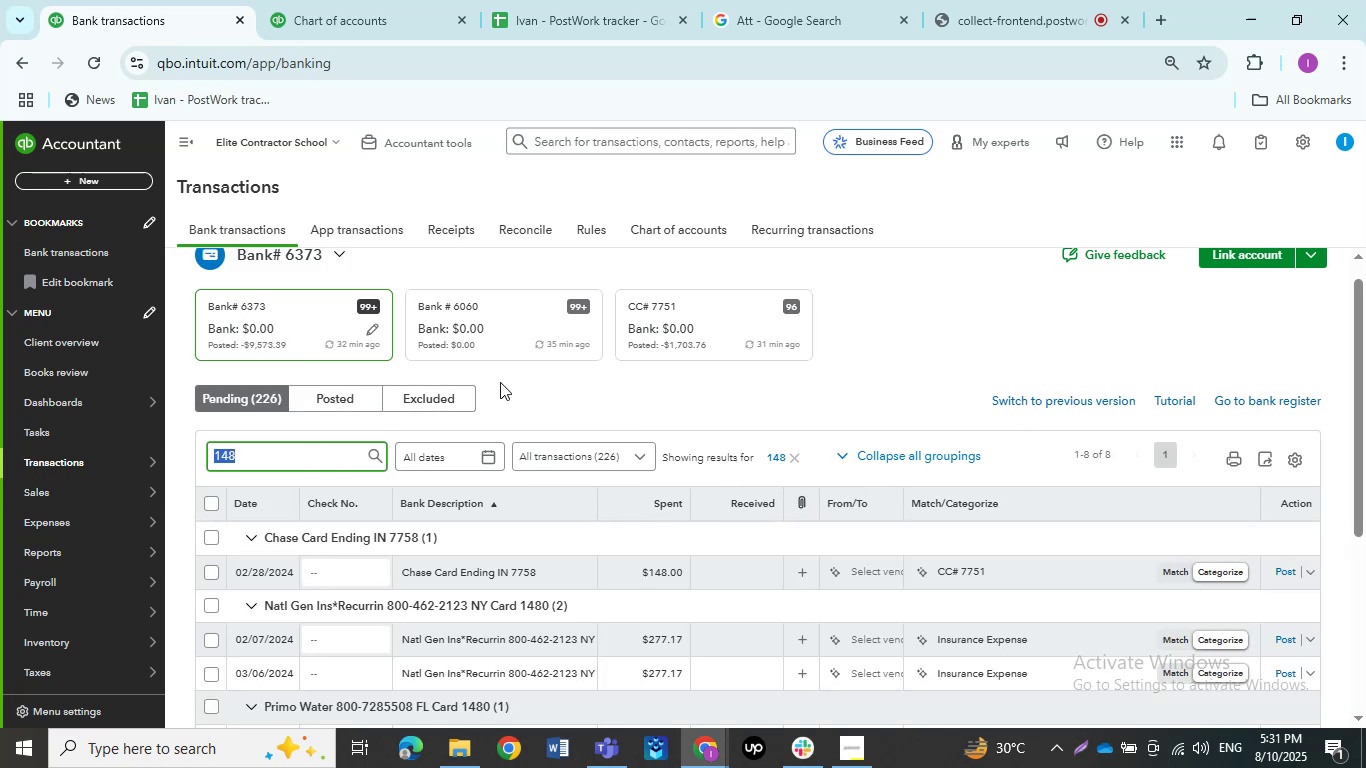 
type(Chase)
key(NumpadEnter)
 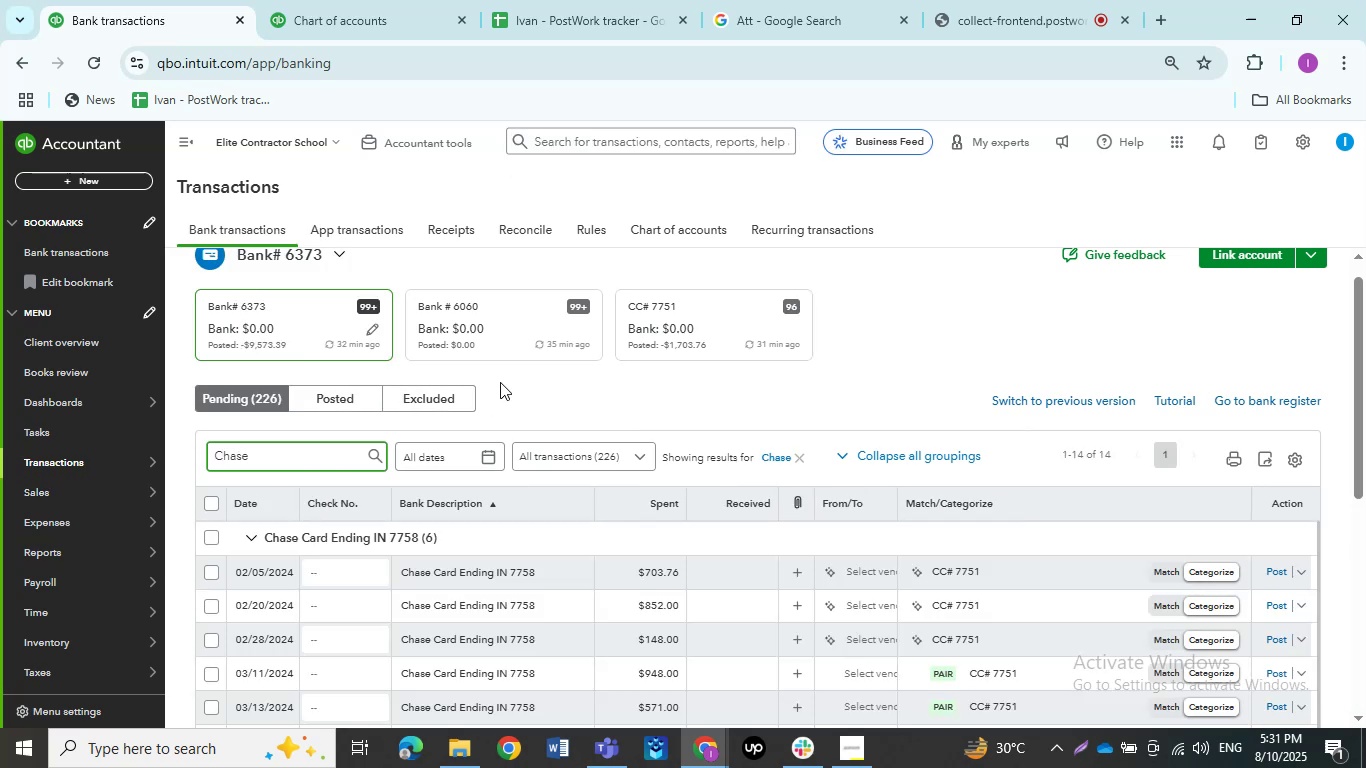 
scroll: coordinate [497, 394], scroll_direction: down, amount: 2.0
 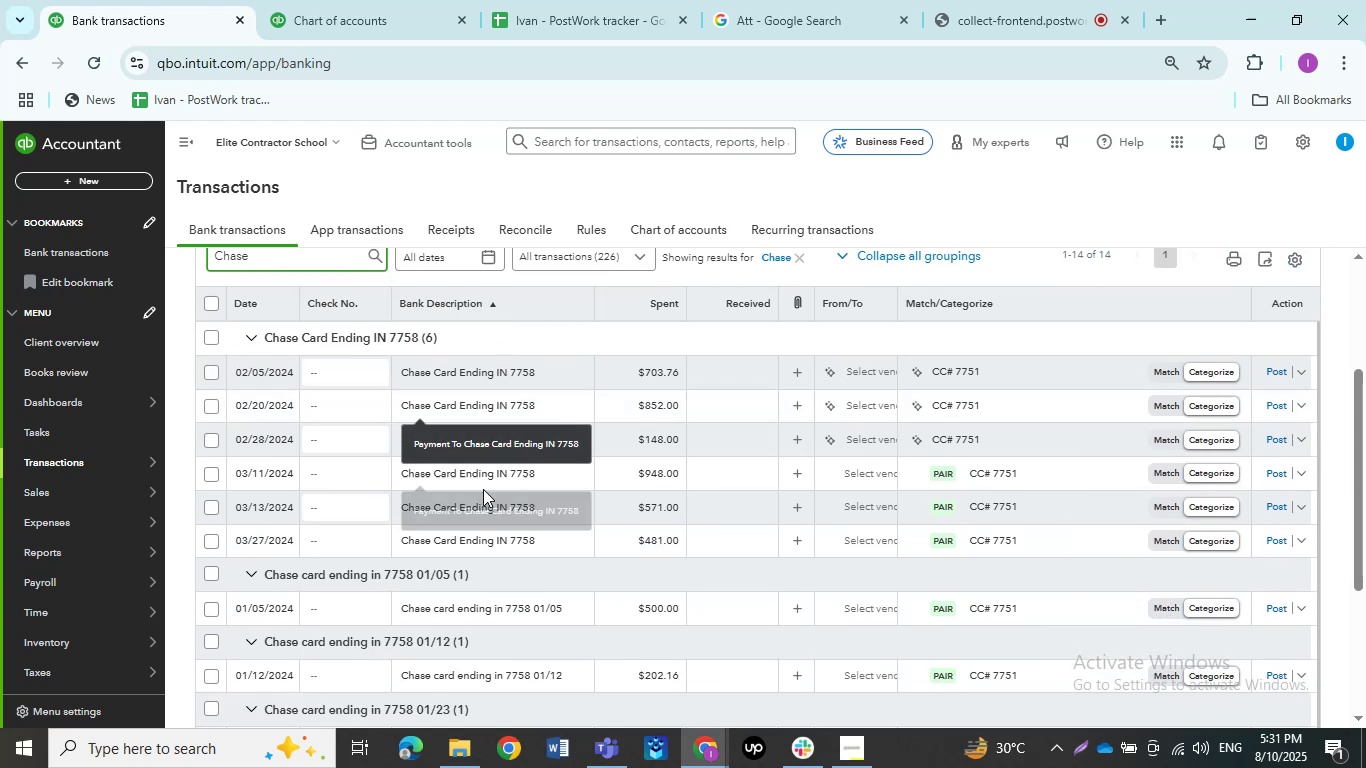 
scroll: coordinate [632, 376], scroll_direction: up, amount: 6.0
 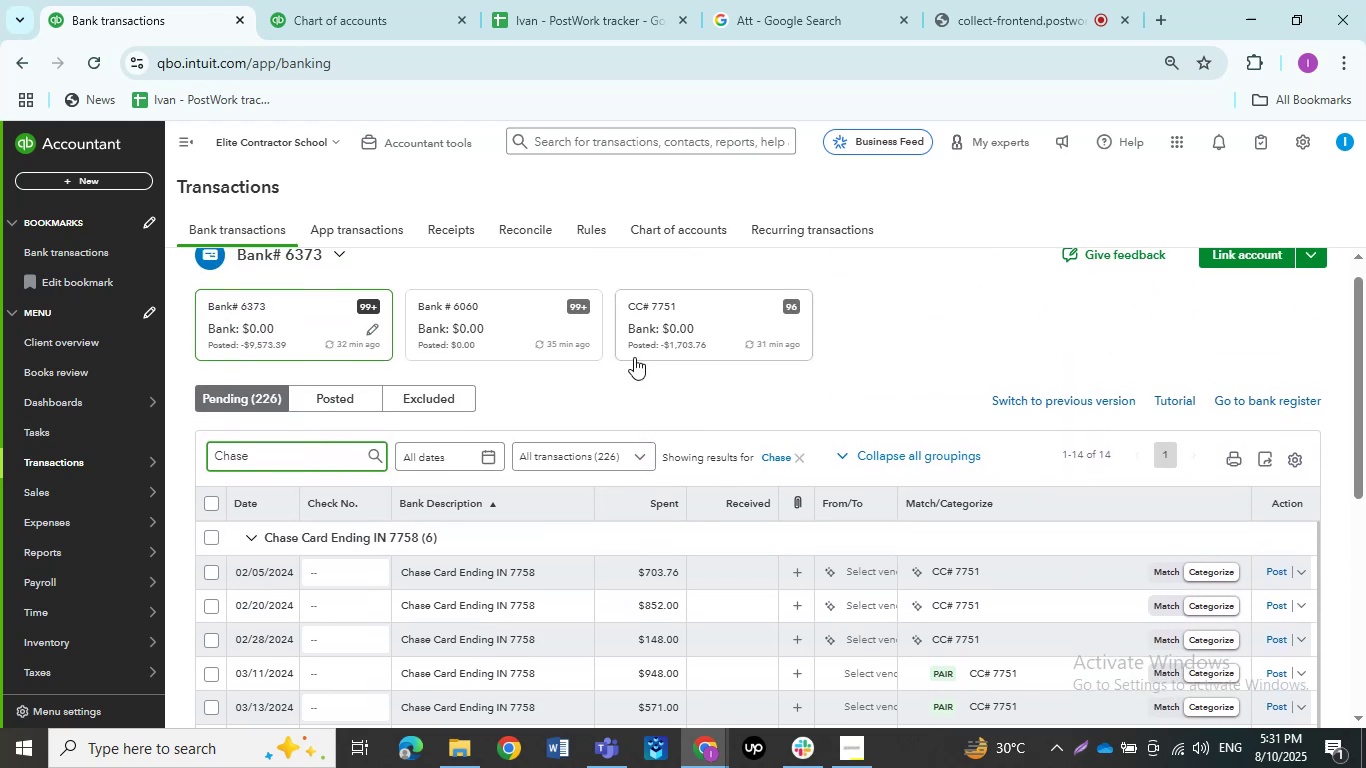 
left_click([634, 357])
 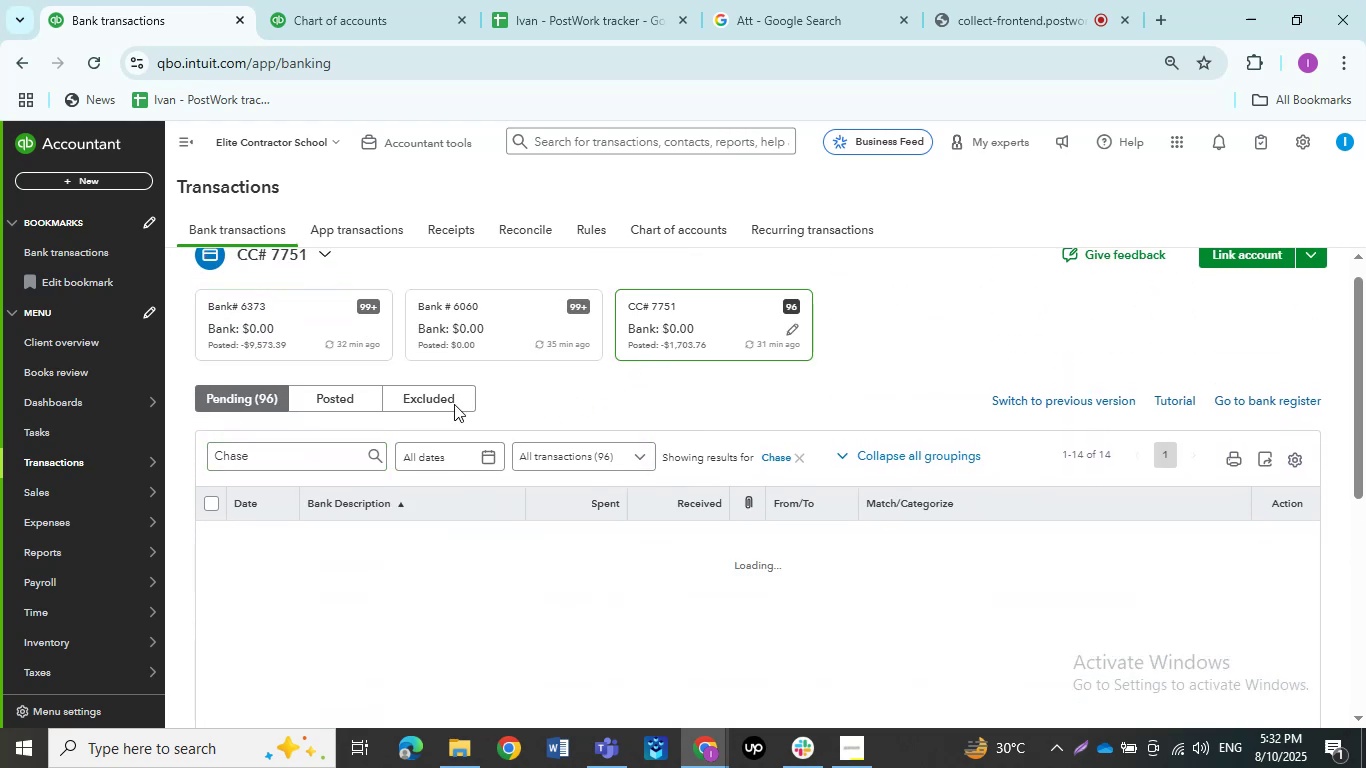 
left_click_drag(start_coordinate=[296, 445], to_coordinate=[292, 450])
 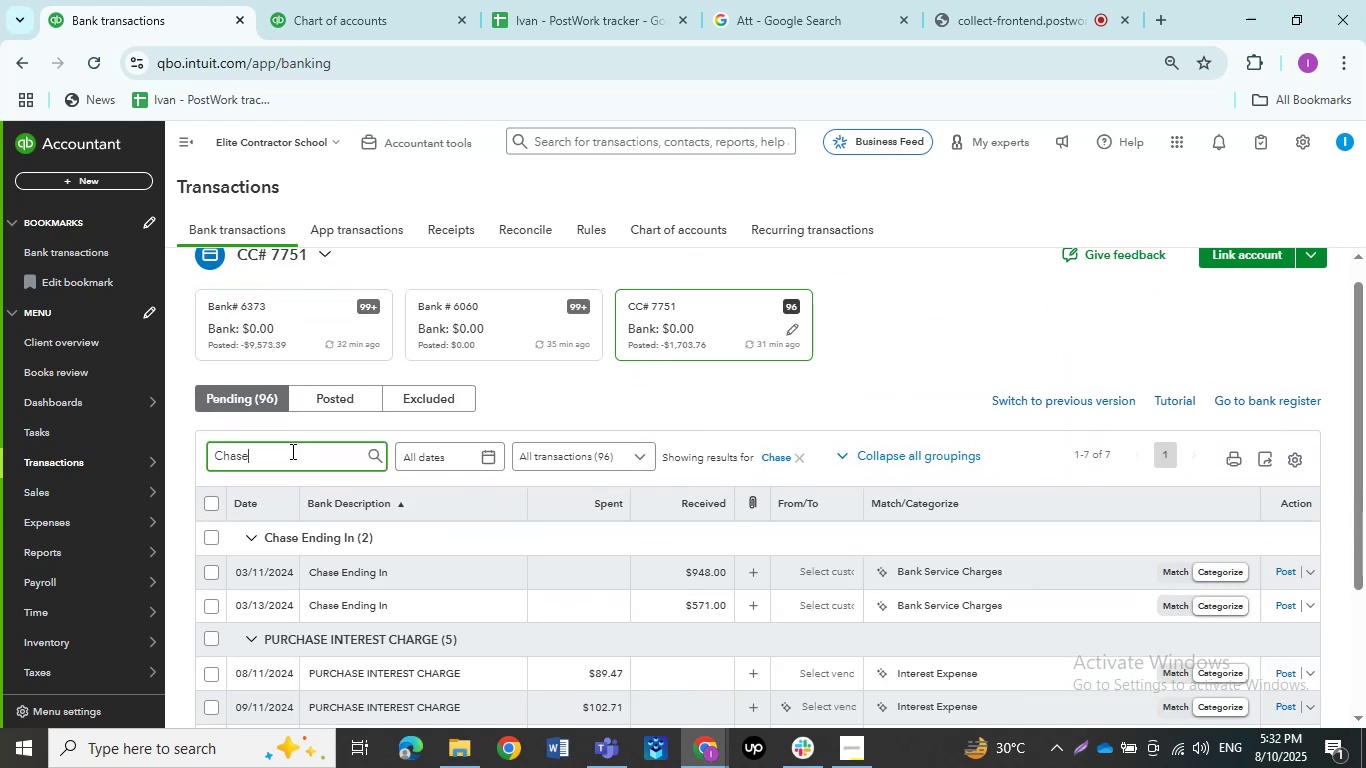 
left_click_drag(start_coordinate=[291, 451], to_coordinate=[201, 452])
 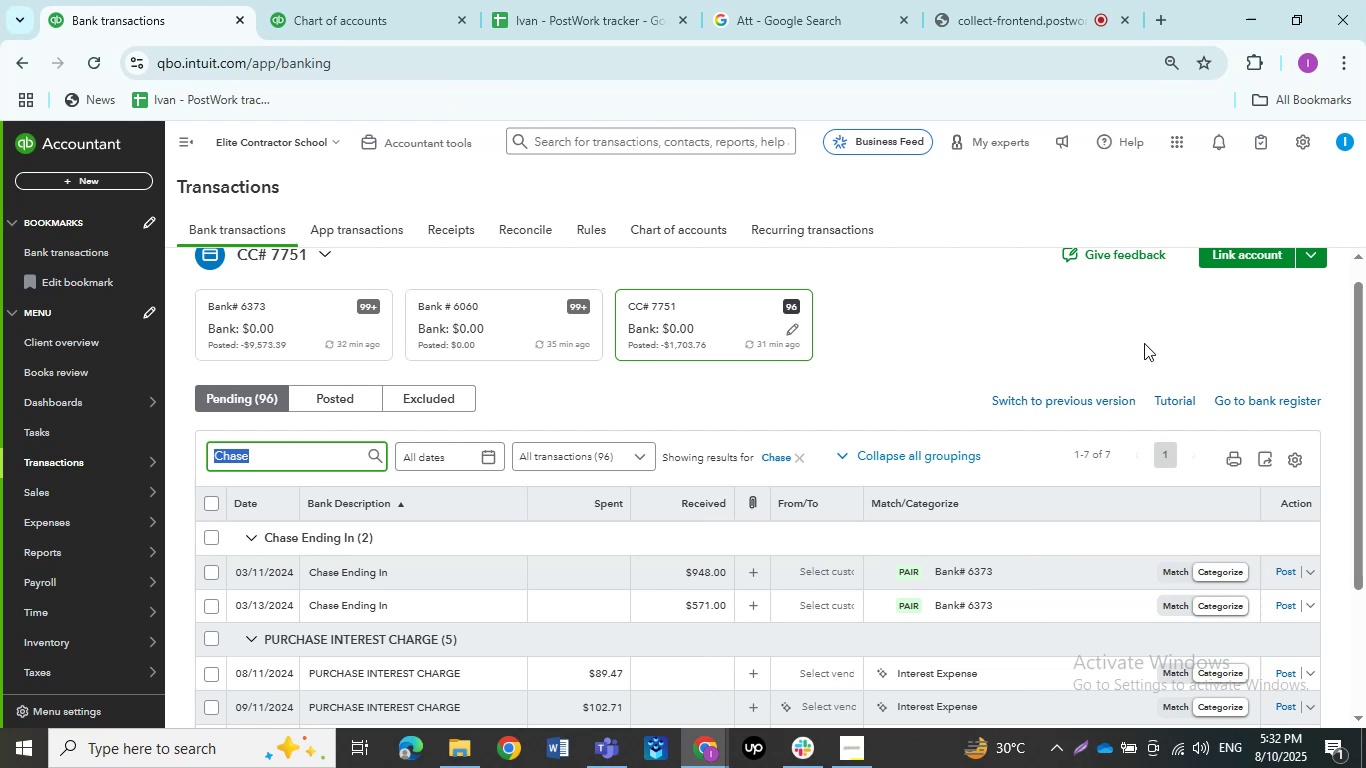 
key(Numpad9)
 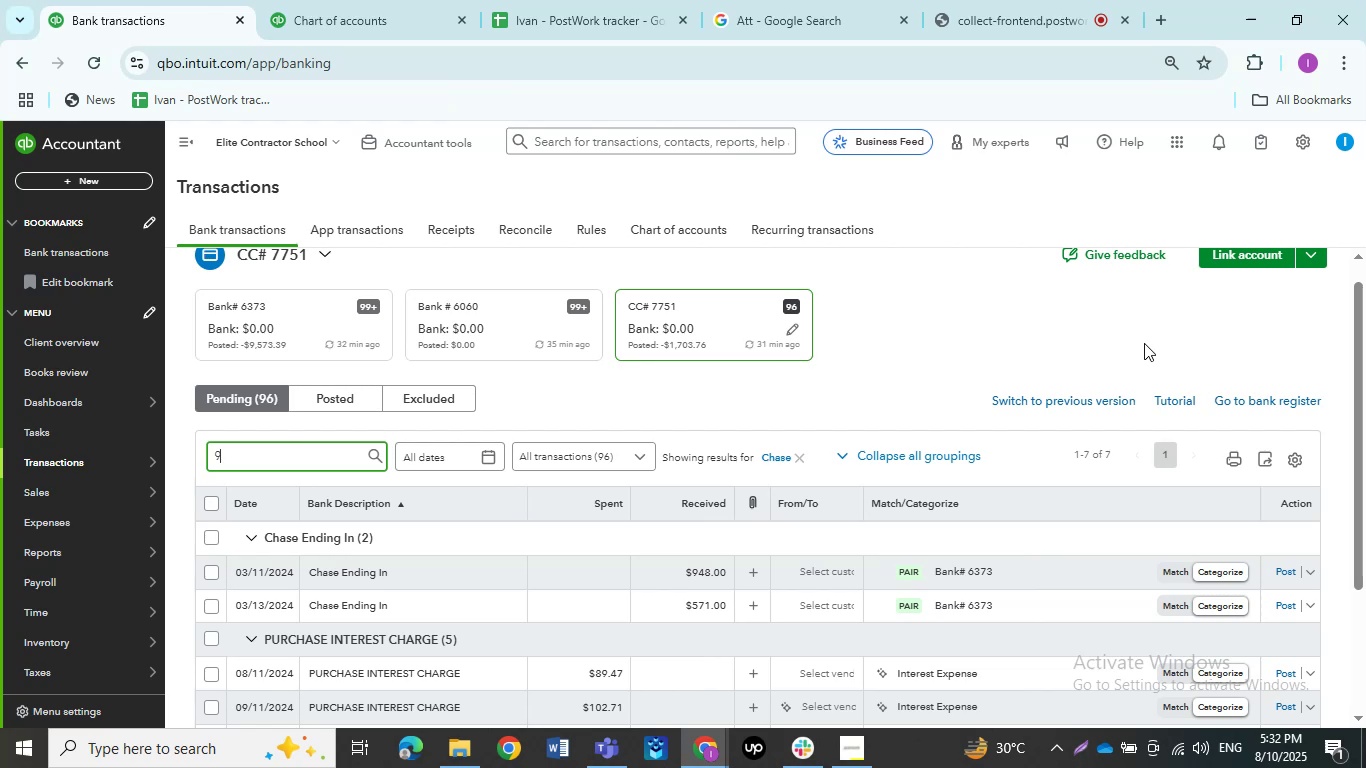 
key(Numpad4)
 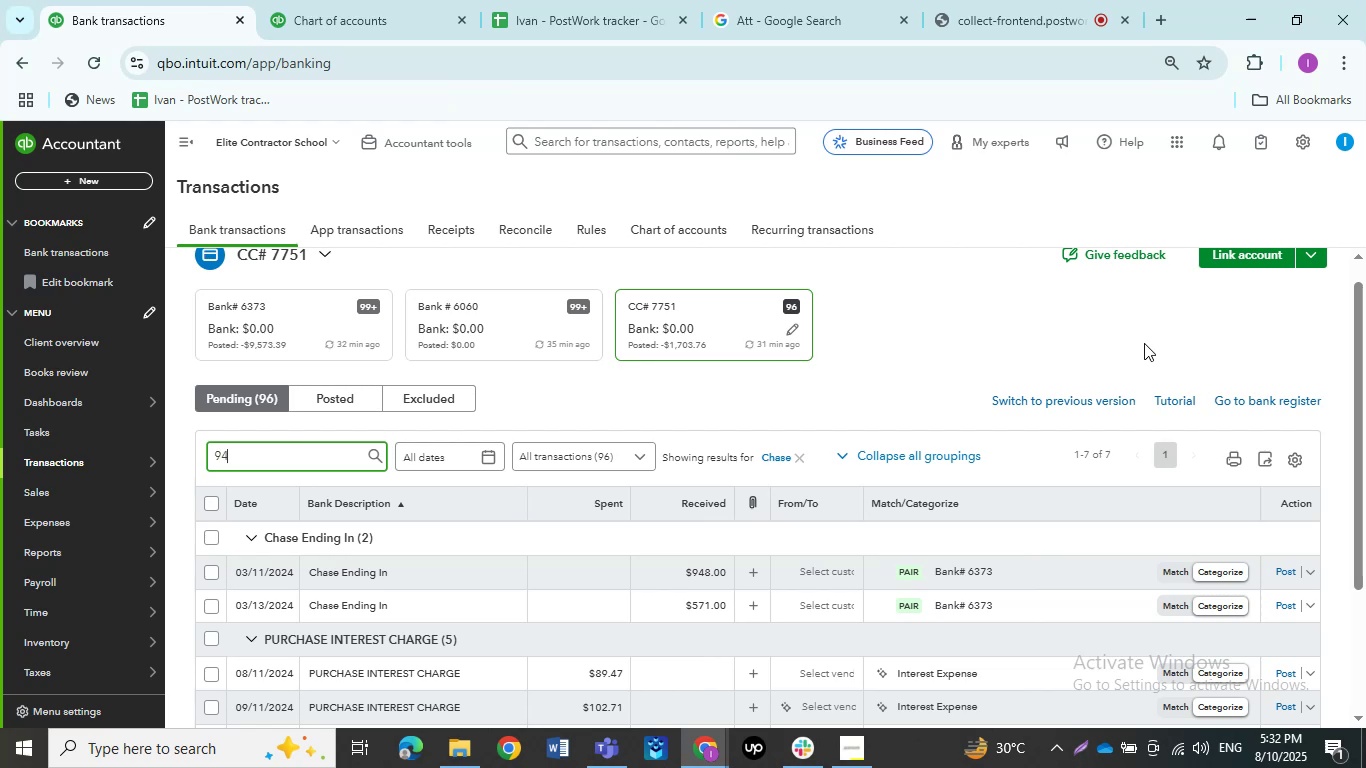 
key(Numpad8)
 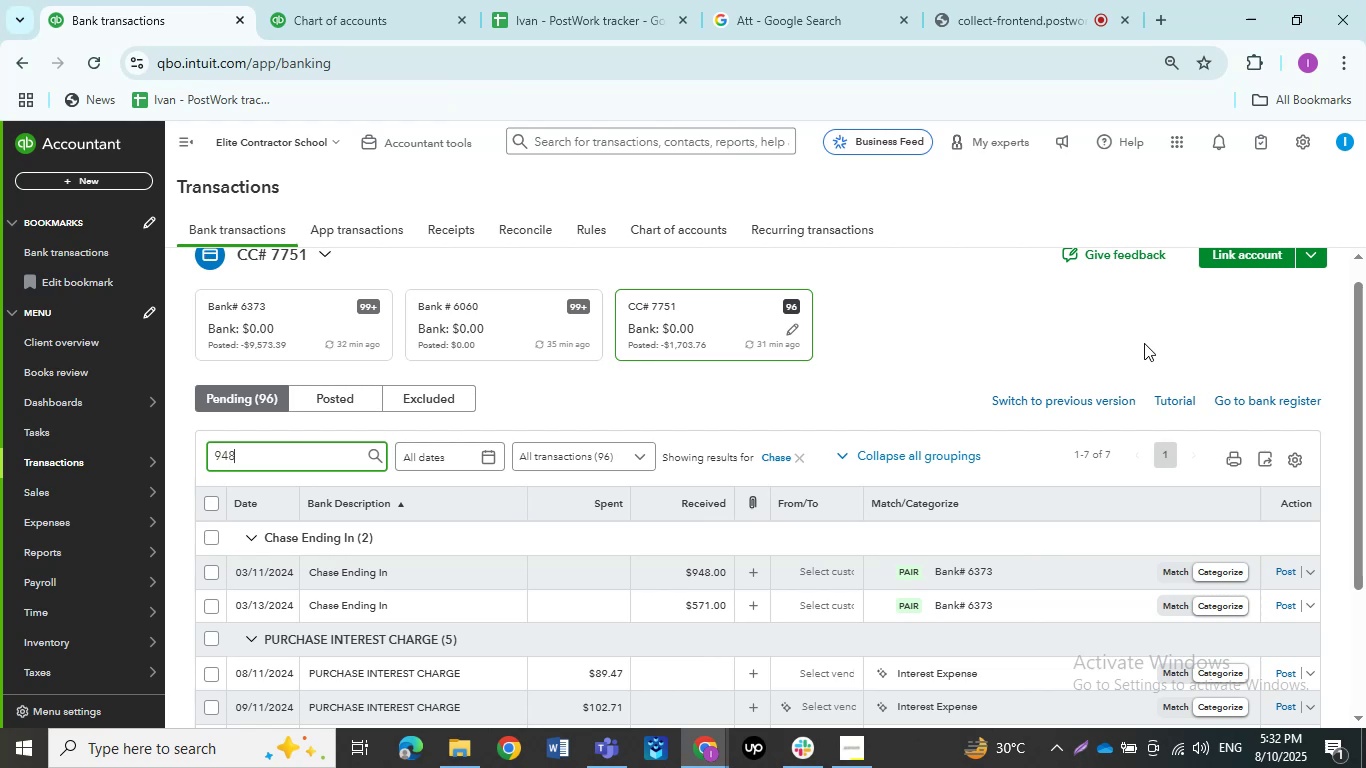 
key(NumpadEnter)
 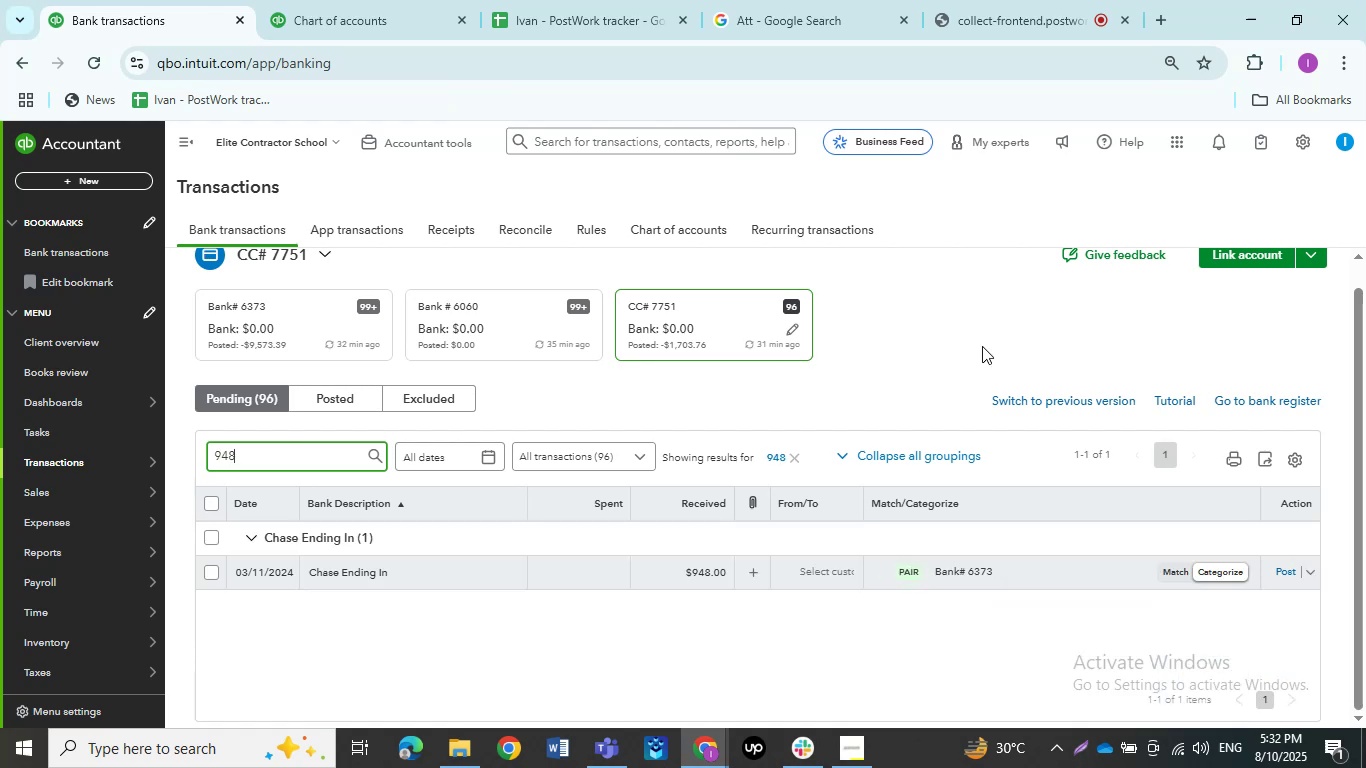 
left_click([404, 571])
 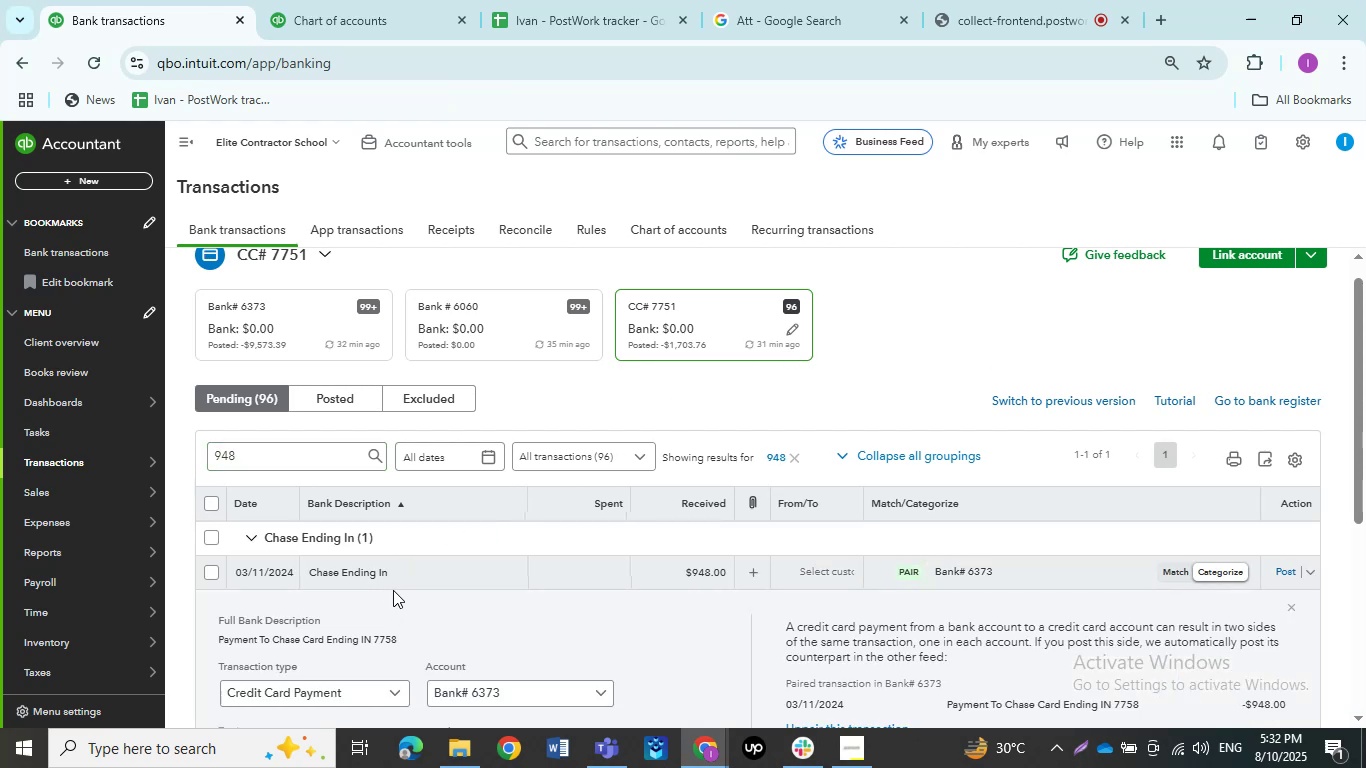 
scroll: coordinate [372, 628], scroll_direction: down, amount: 1.0
 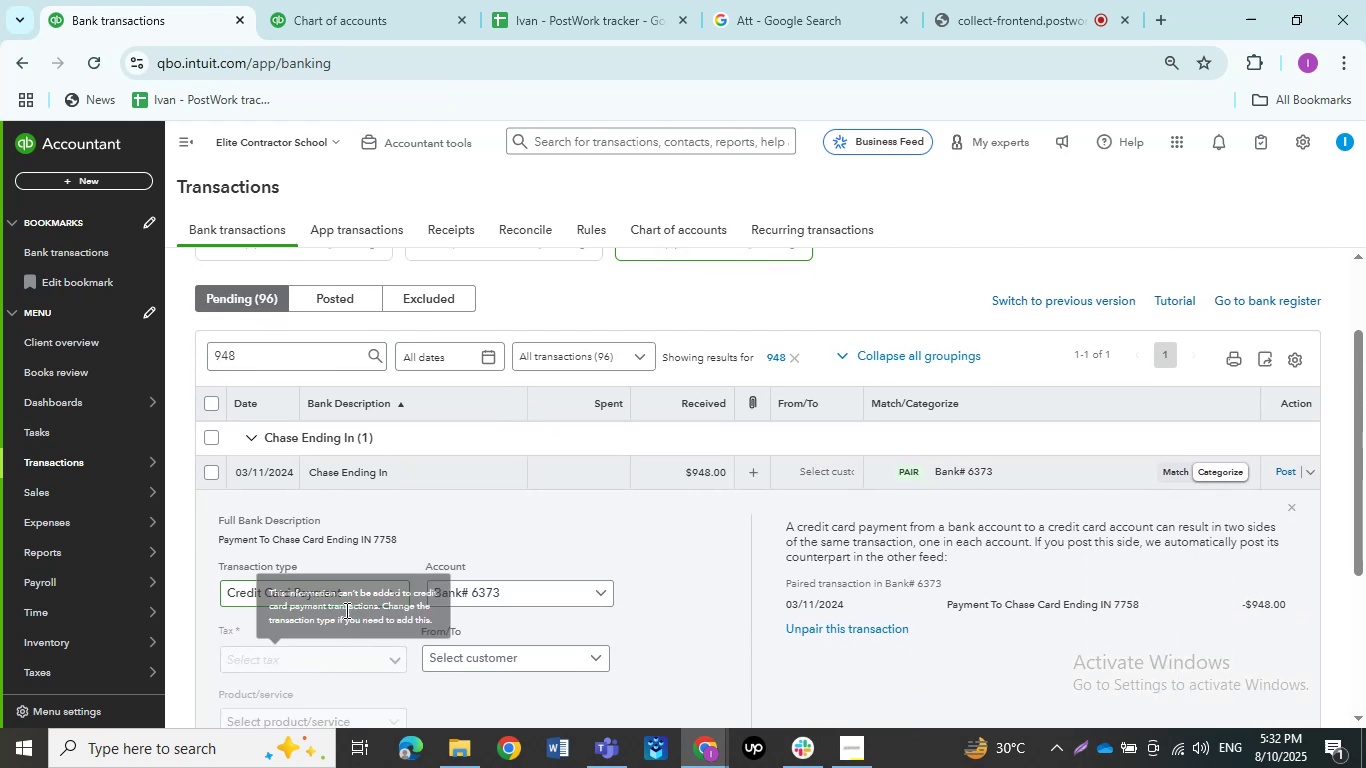 
left_click([345, 609])
 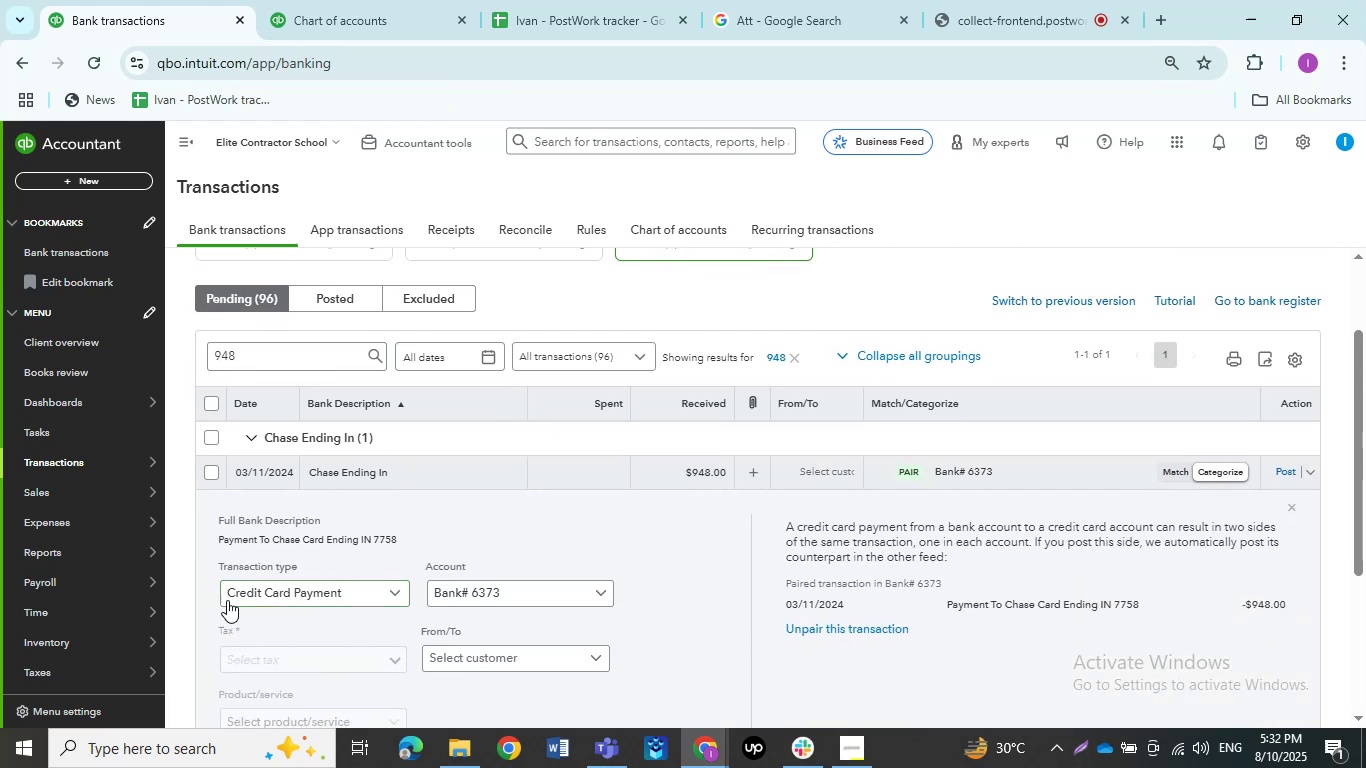 
left_click([230, 599])
 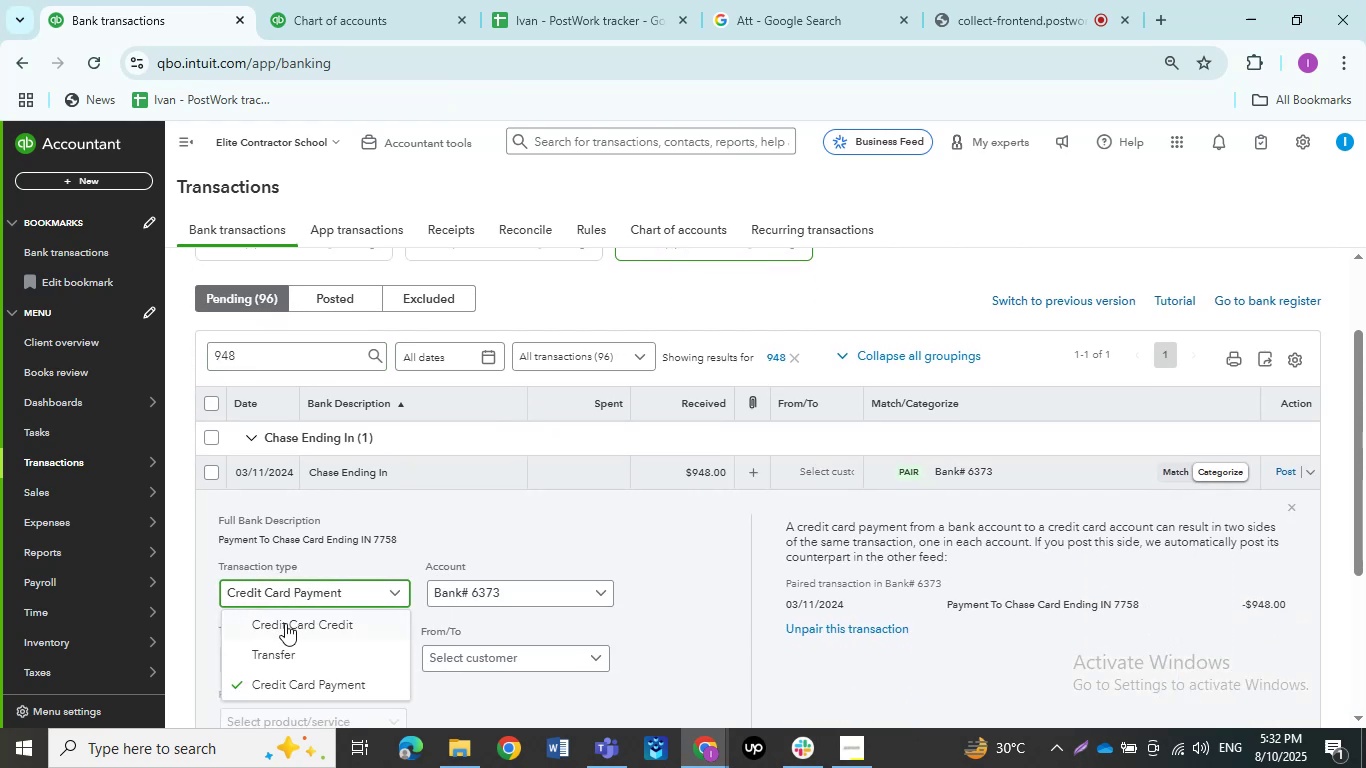 
left_click([285, 623])
 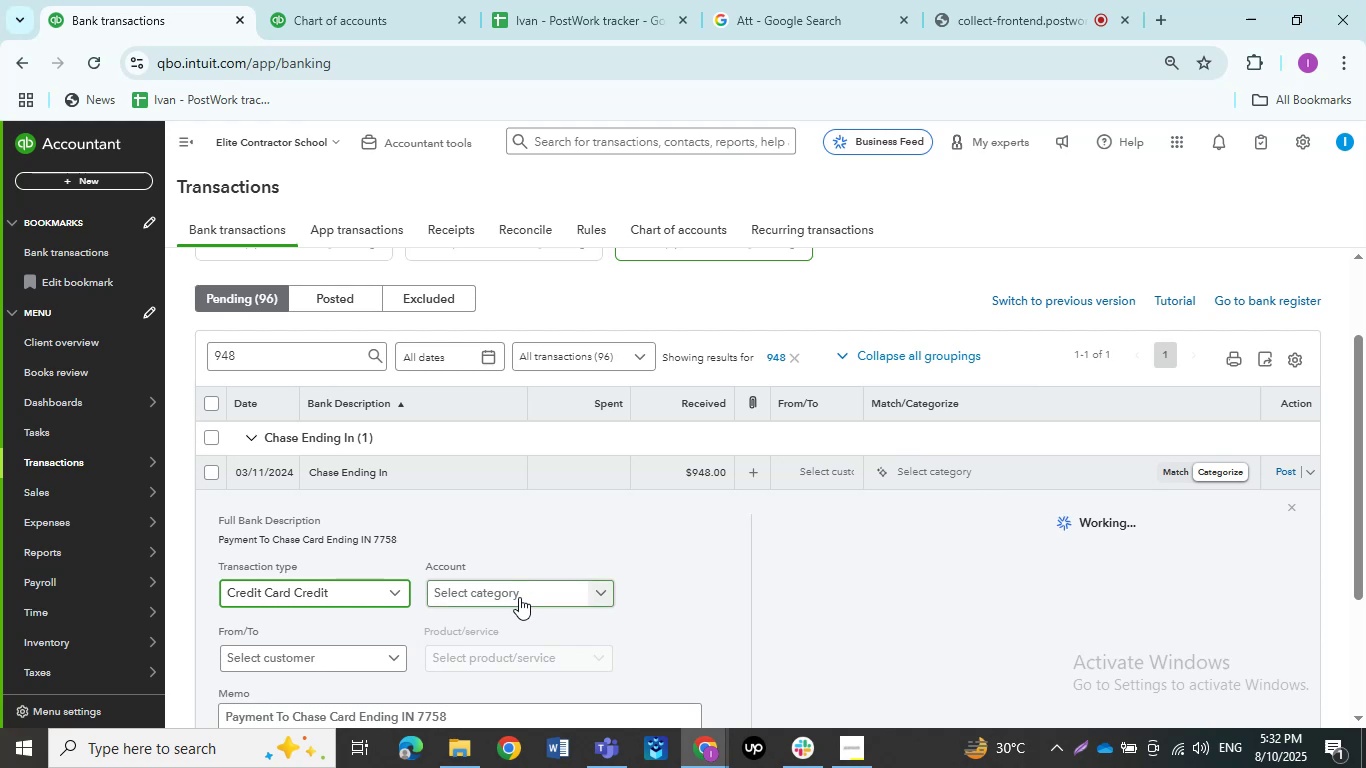 
left_click([519, 597])
 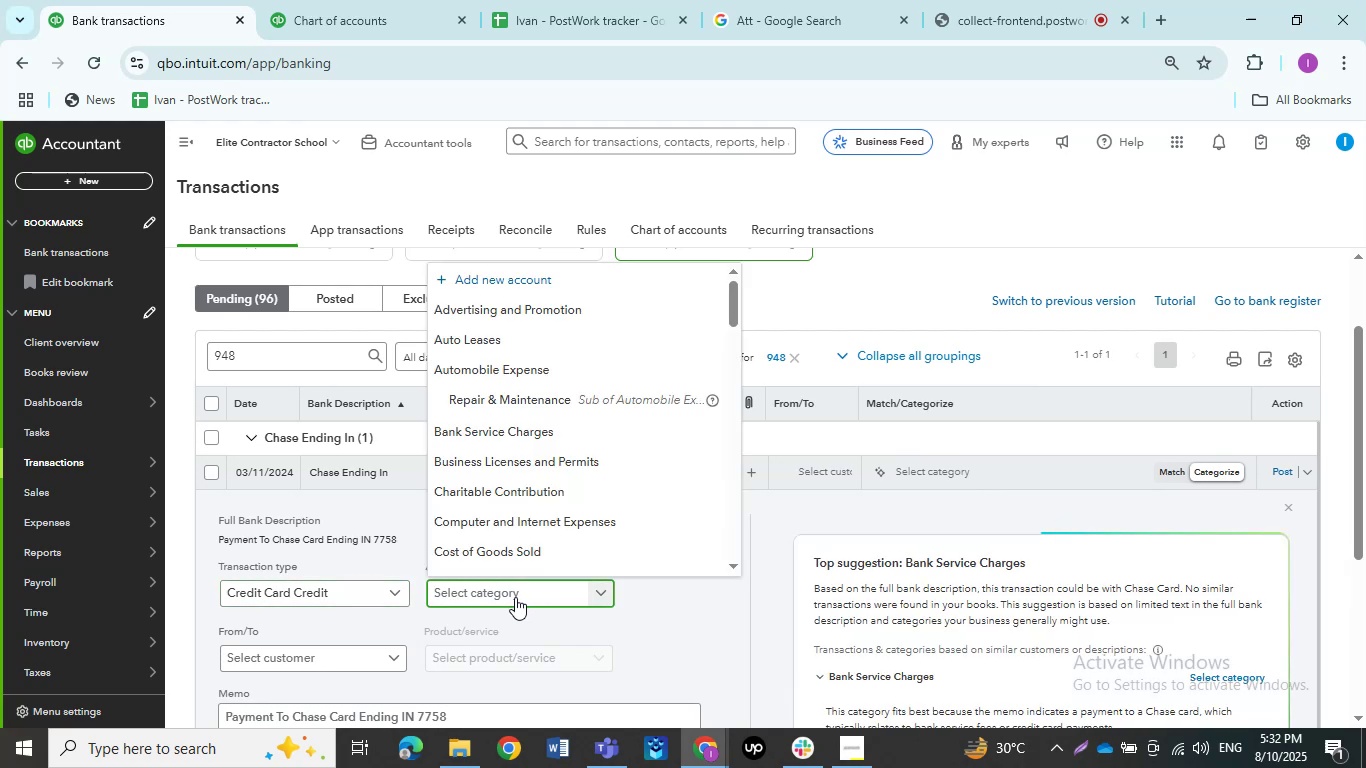 
type(Transfer)
 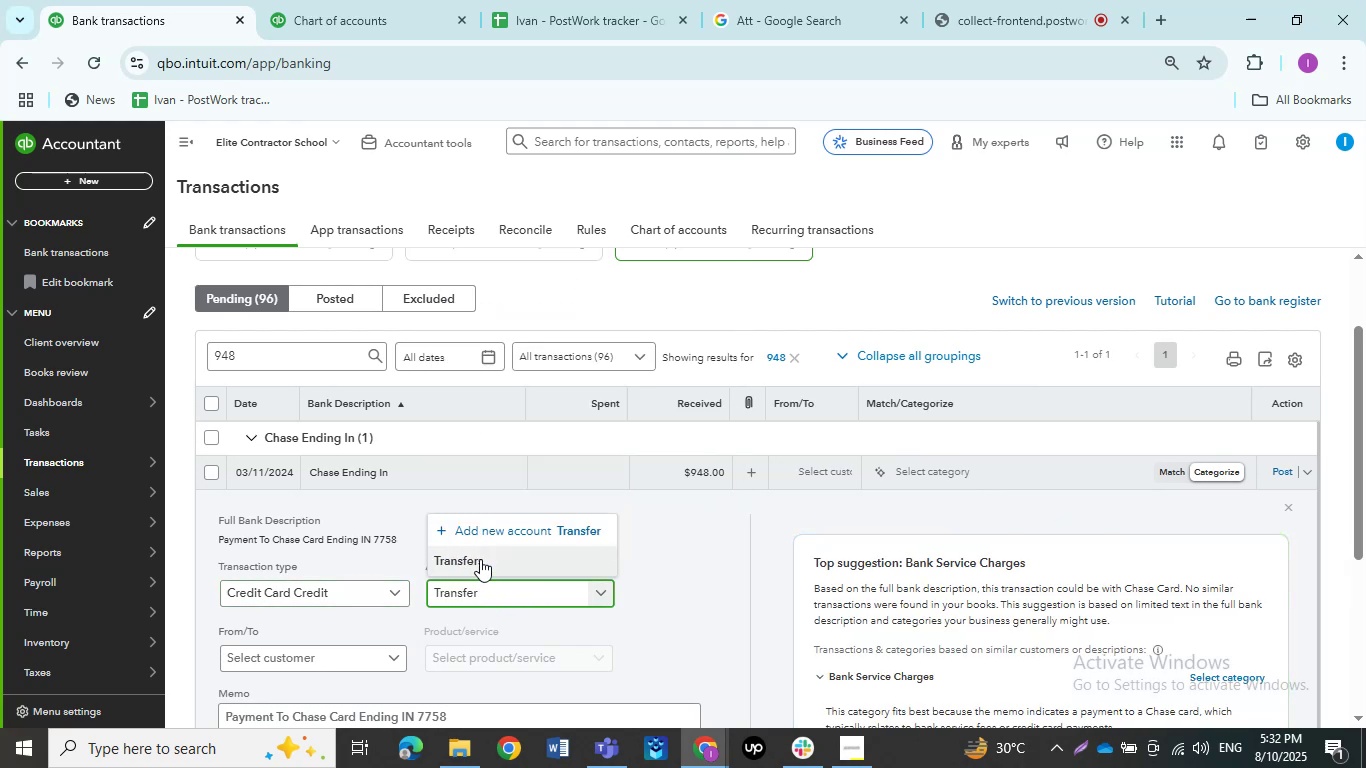 
left_click([480, 559])
 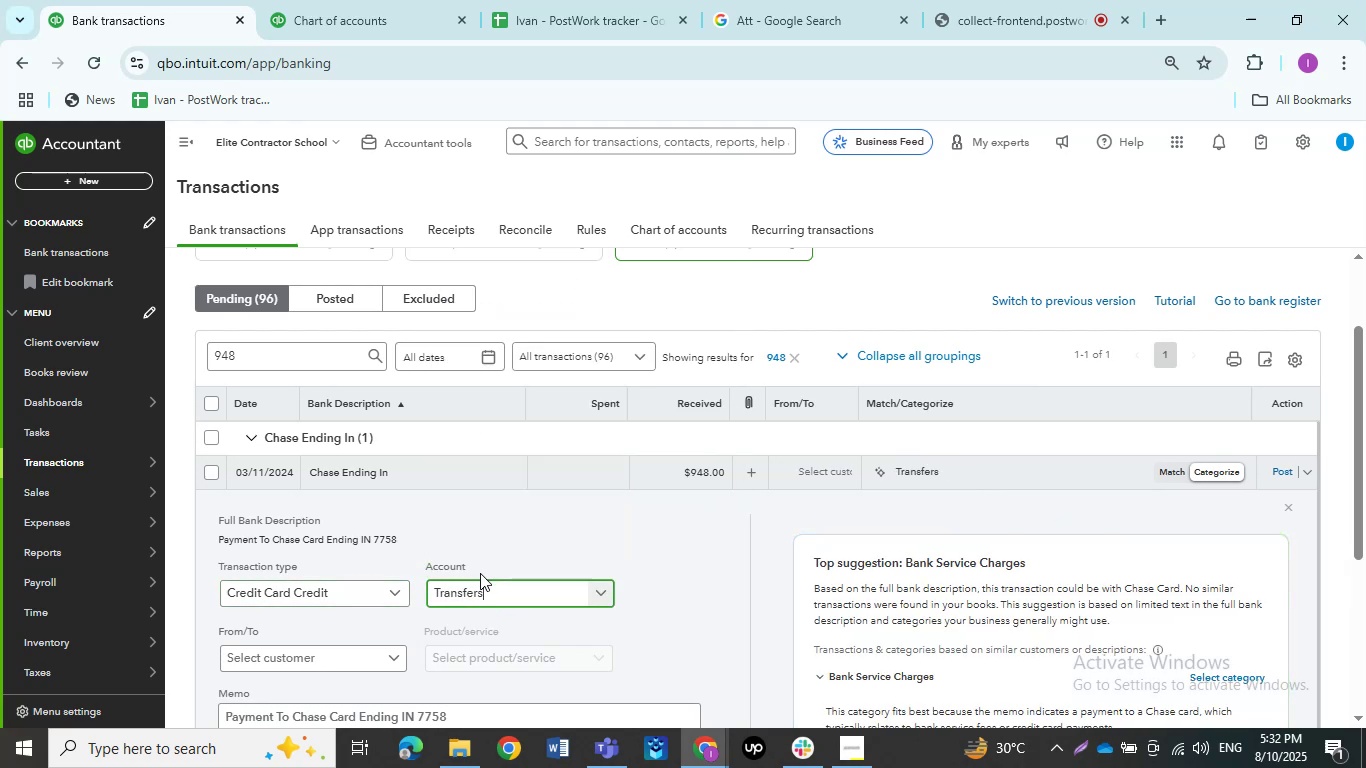 
scroll: coordinate [328, 577], scroll_direction: down, amount: 5.0
 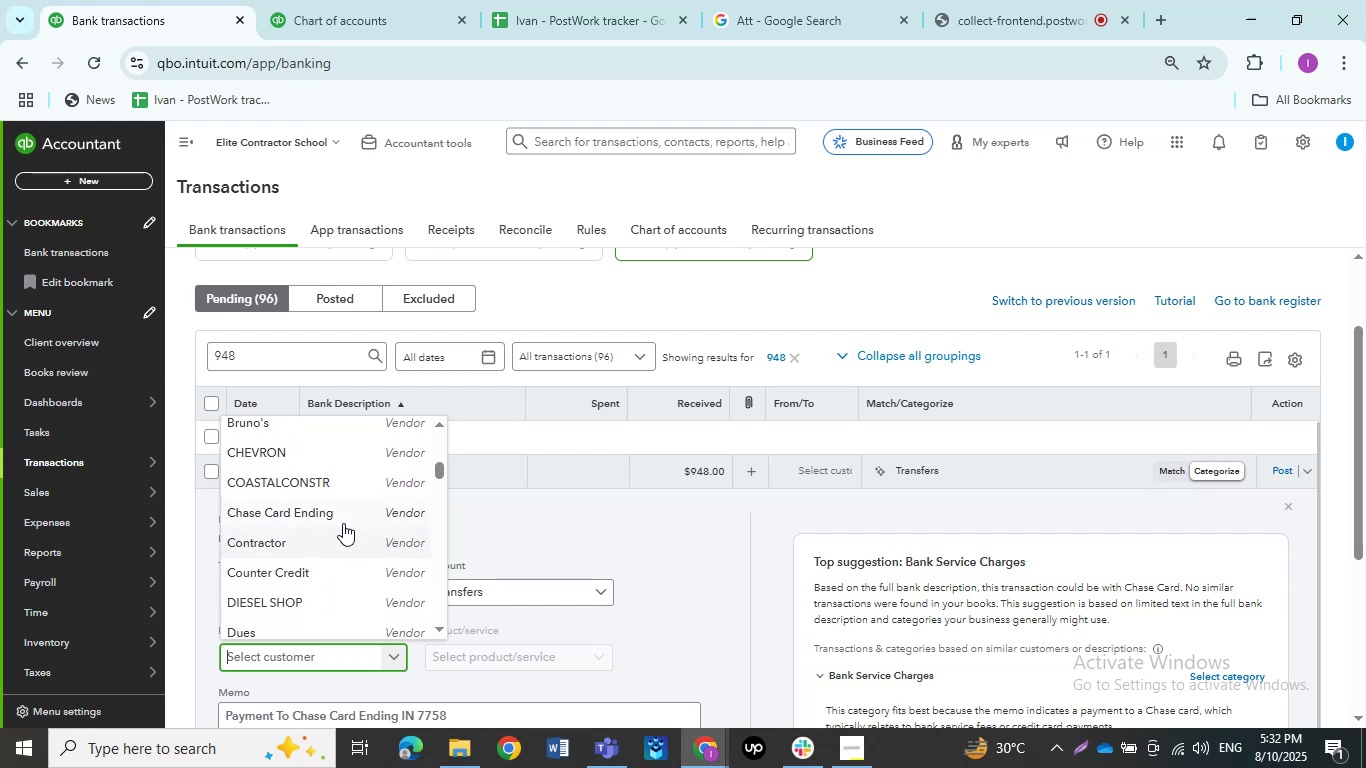 
left_click([342, 523])
 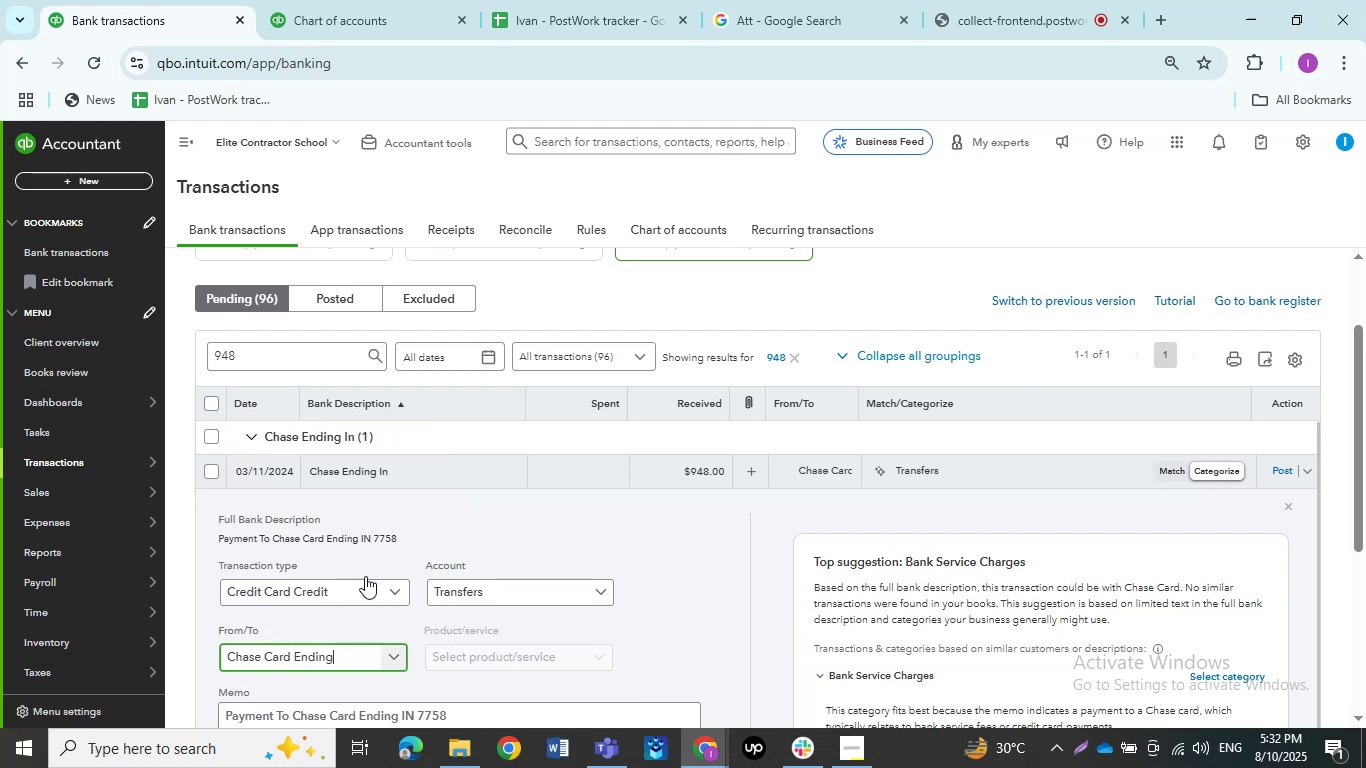 
scroll: coordinate [488, 590], scroll_direction: down, amount: 4.0
 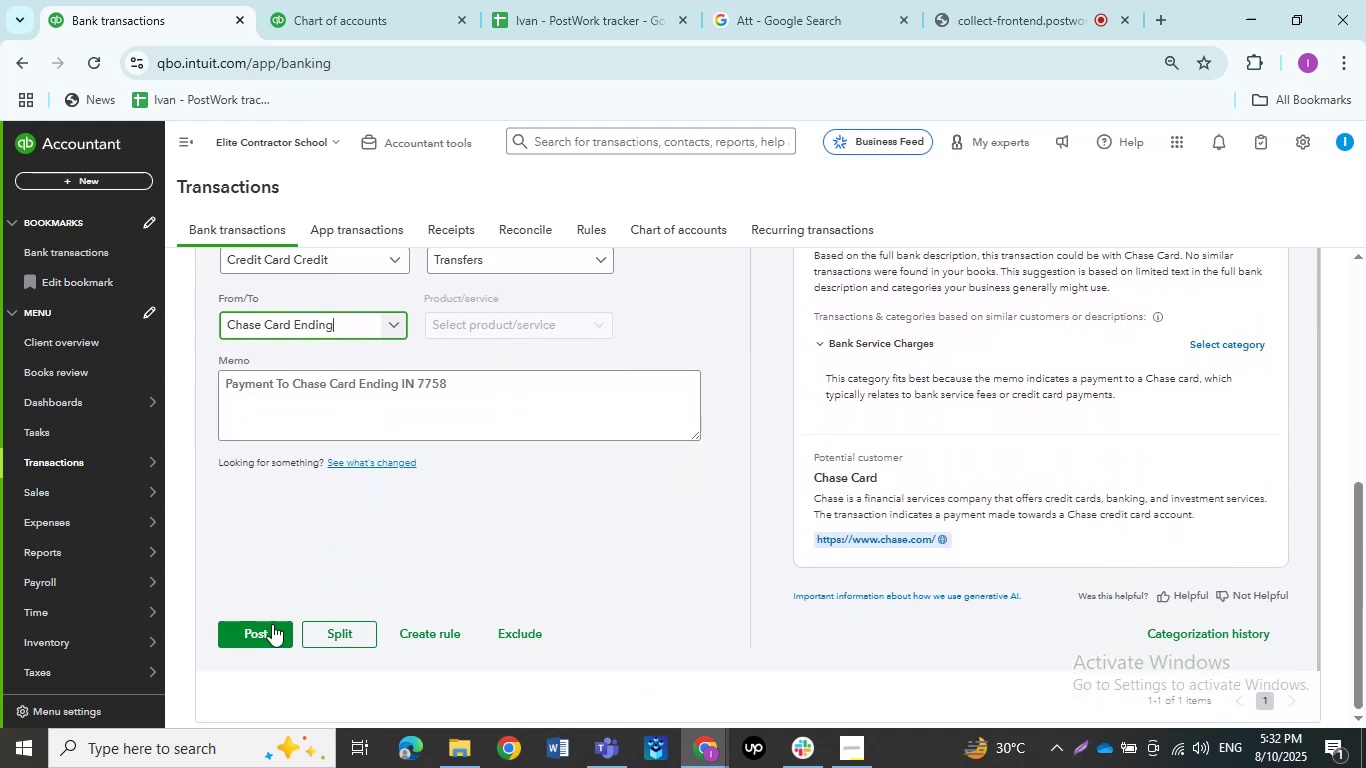 
left_click([272, 624])
 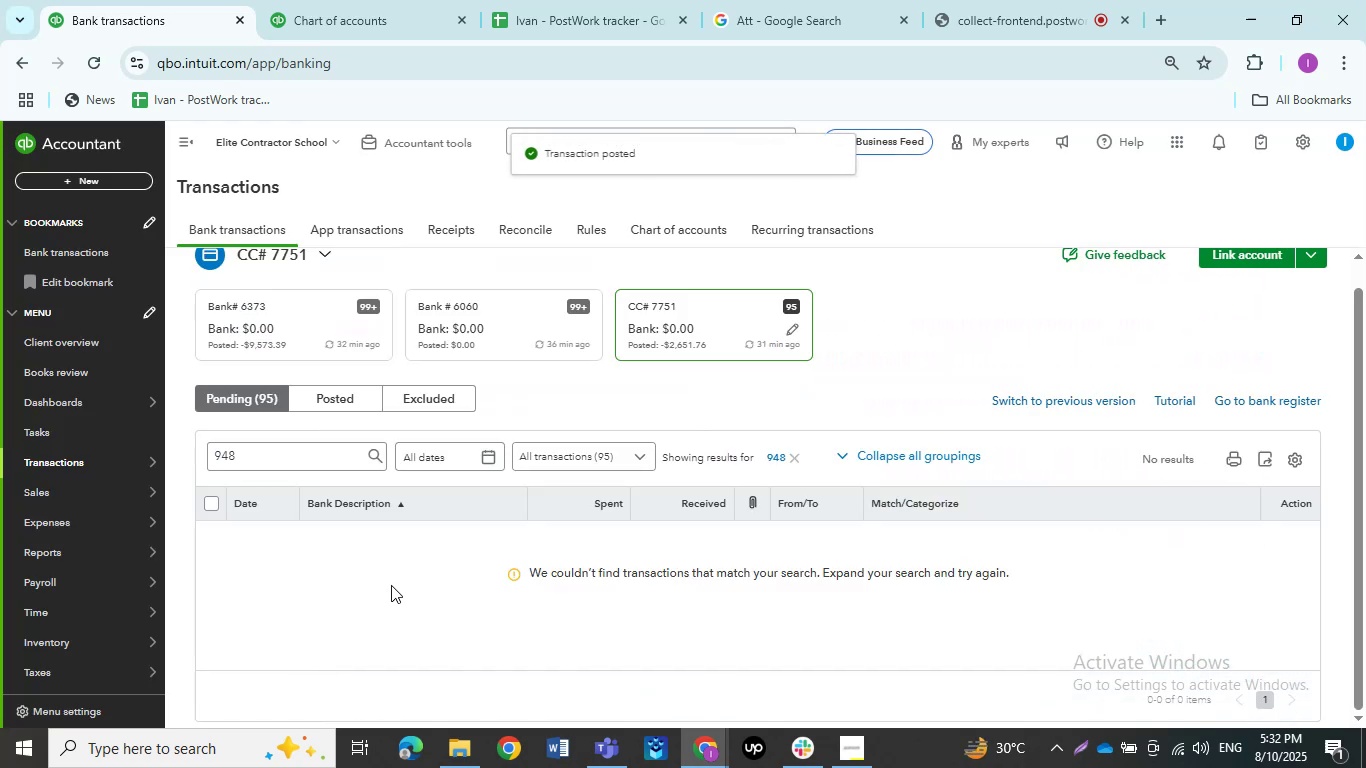 
left_click_drag(start_coordinate=[284, 446], to_coordinate=[220, 434])
 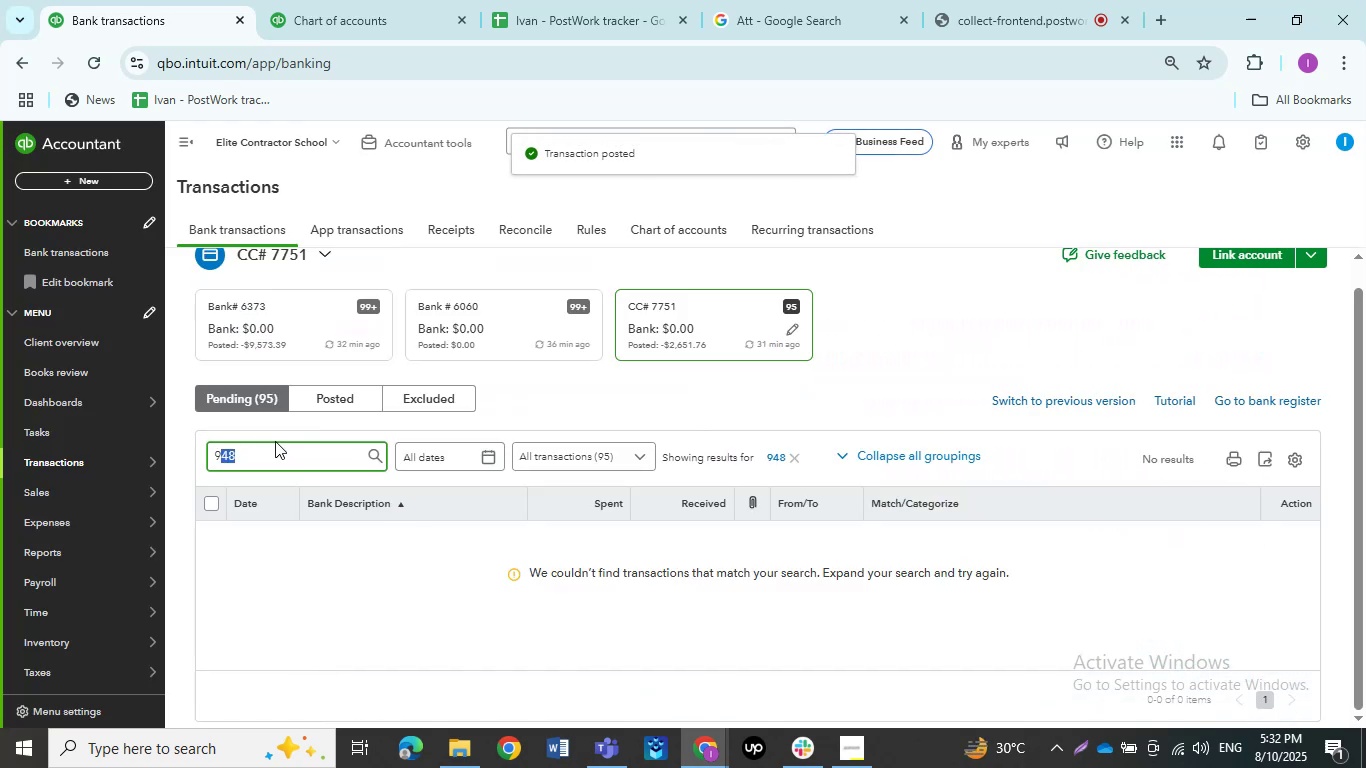 
key(Backspace)
key(Backspace)
type(Chase)
key(NumpadEnter)
 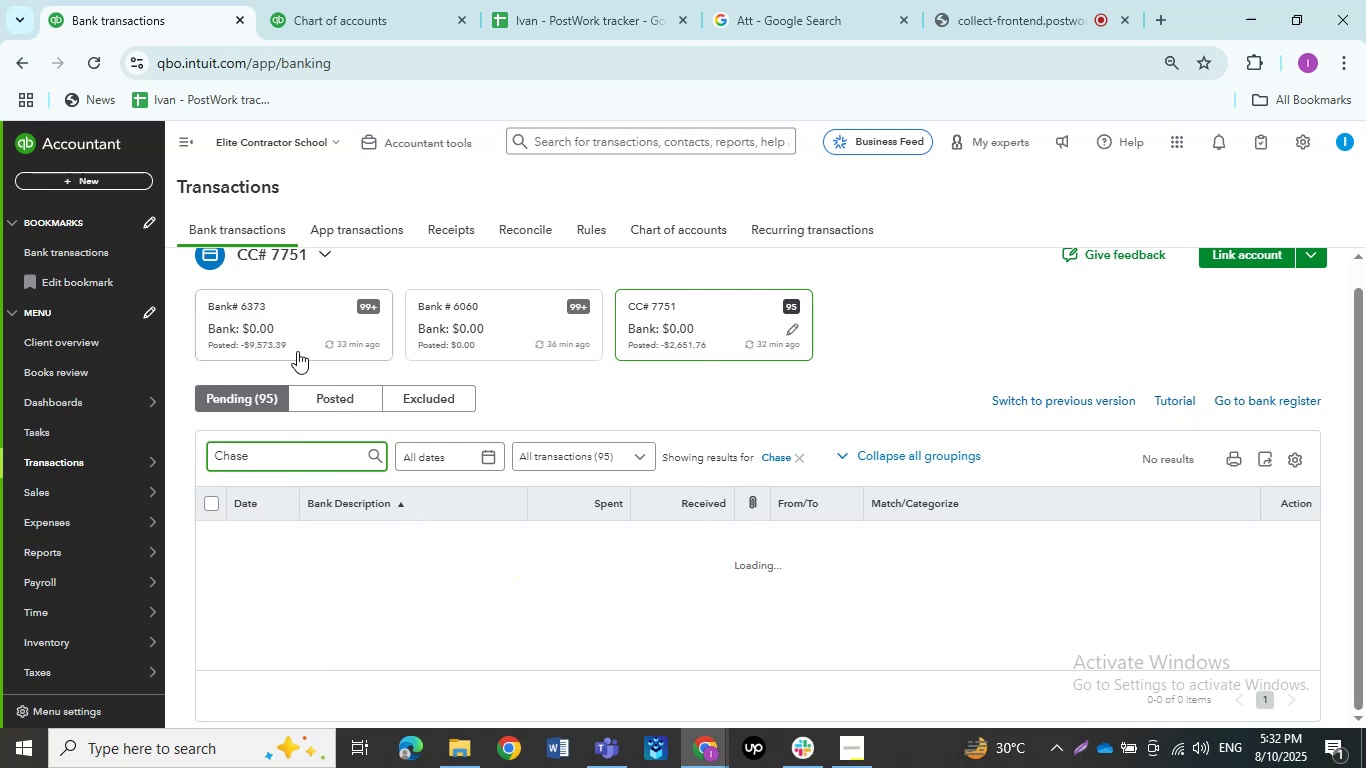 
wait(7.24)
 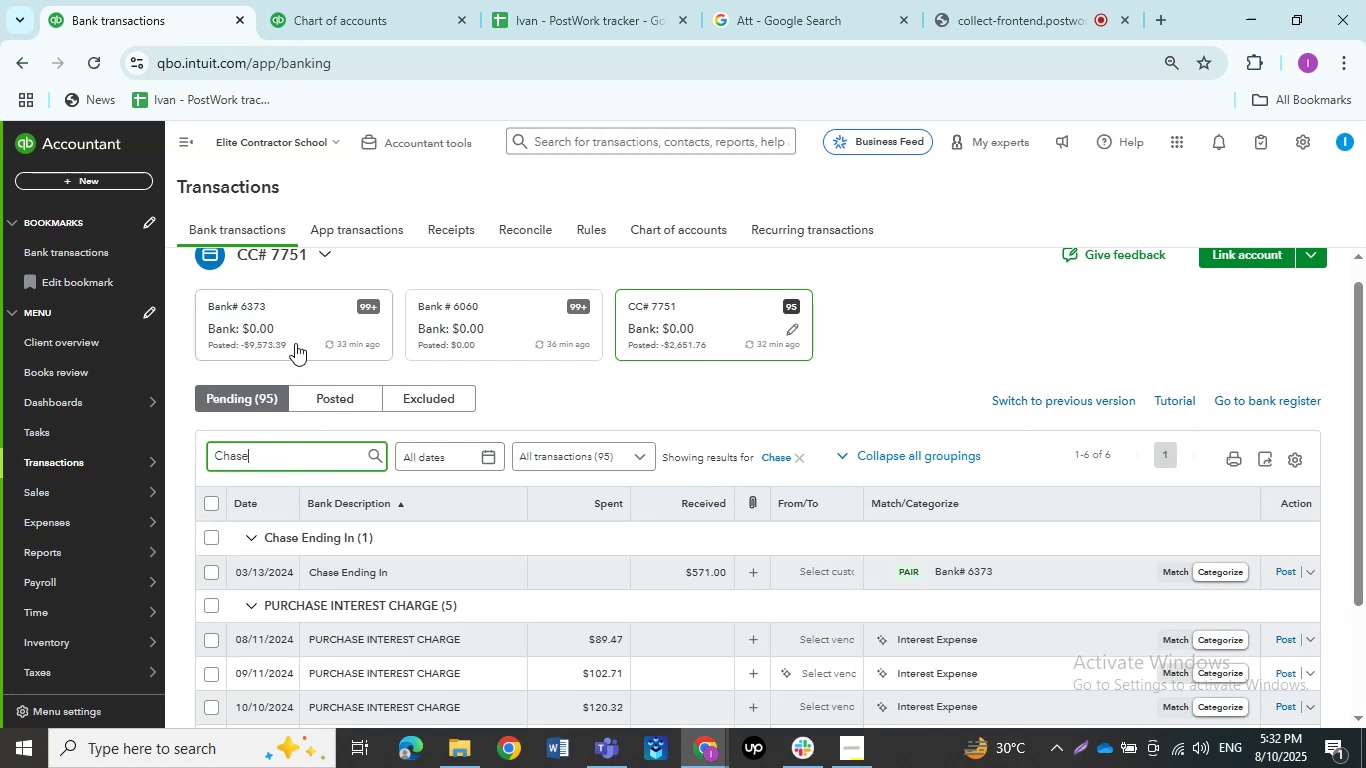 
left_click([295, 343])
 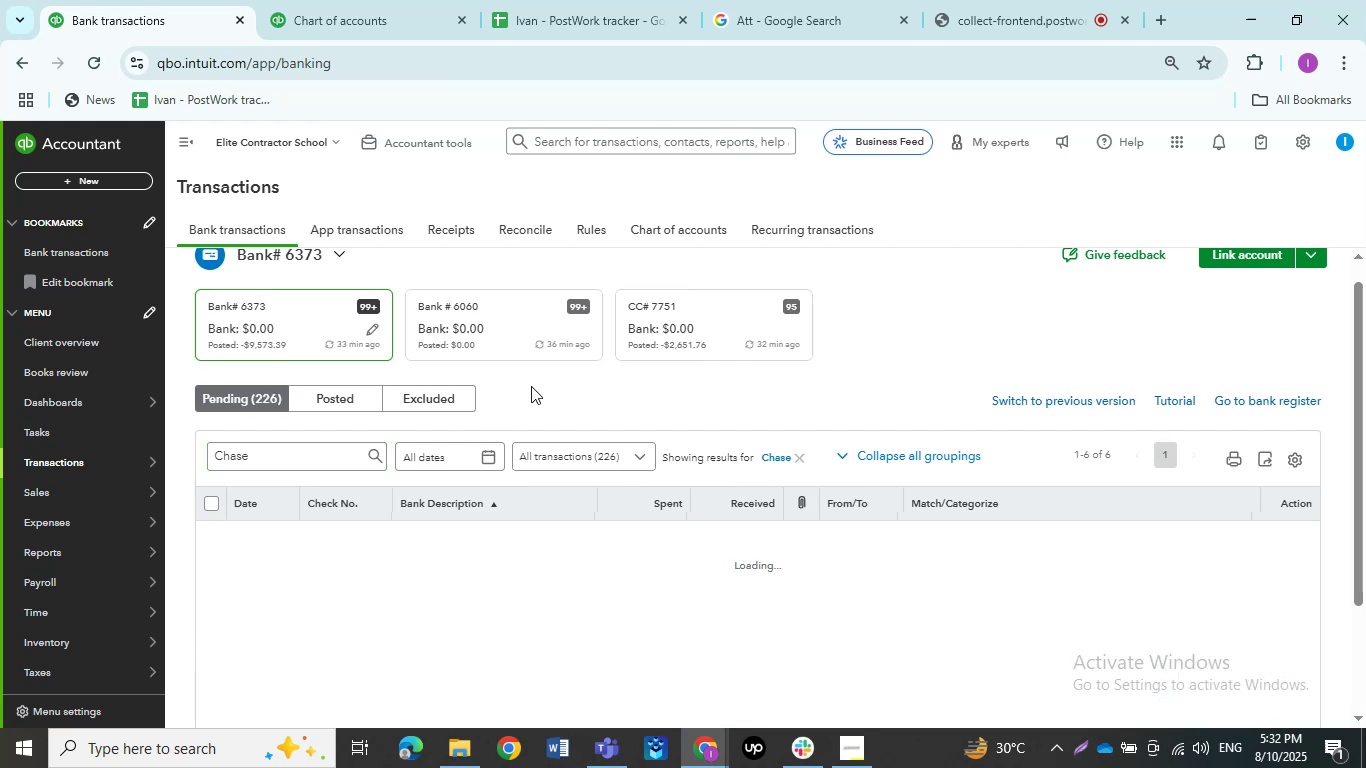 
scroll: coordinate [531, 385], scroll_direction: down, amount: 1.0
 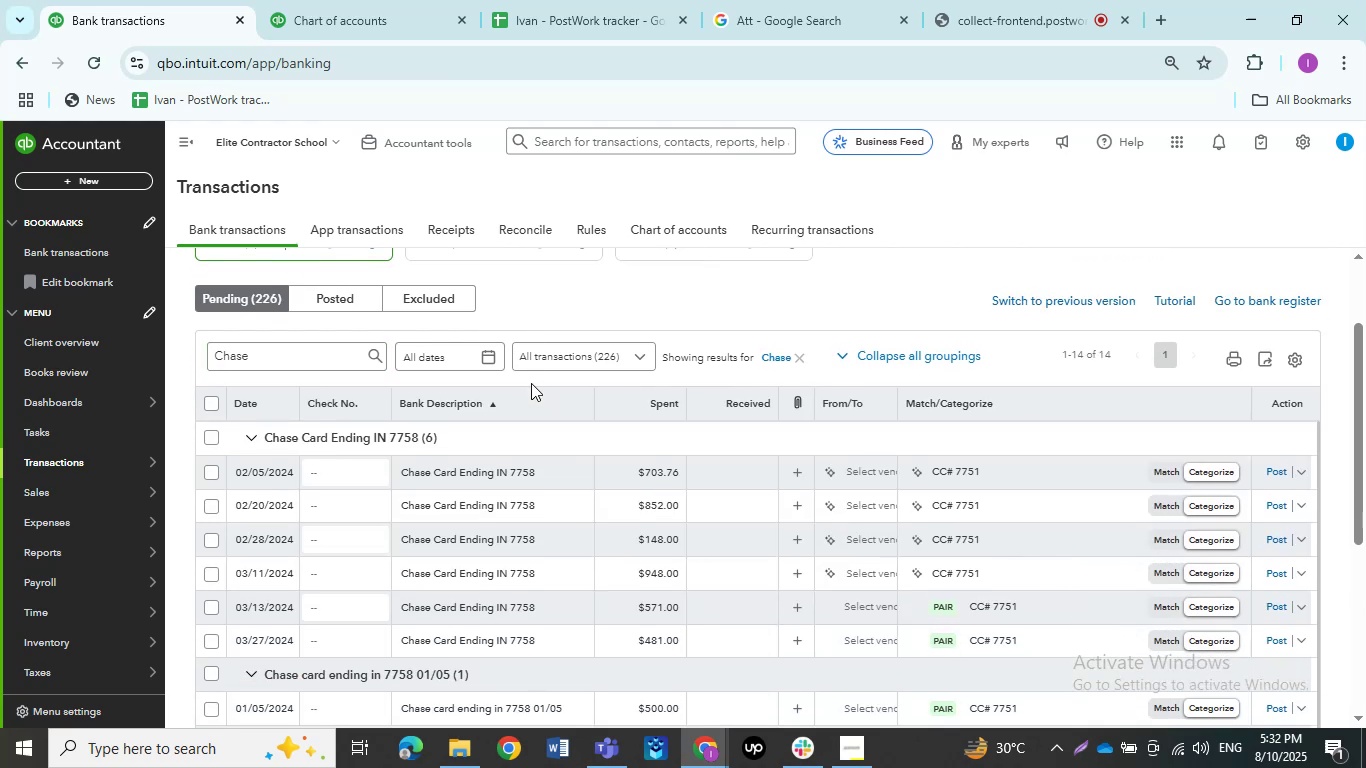 
scroll: coordinate [545, 387], scroll_direction: up, amount: 1.0
 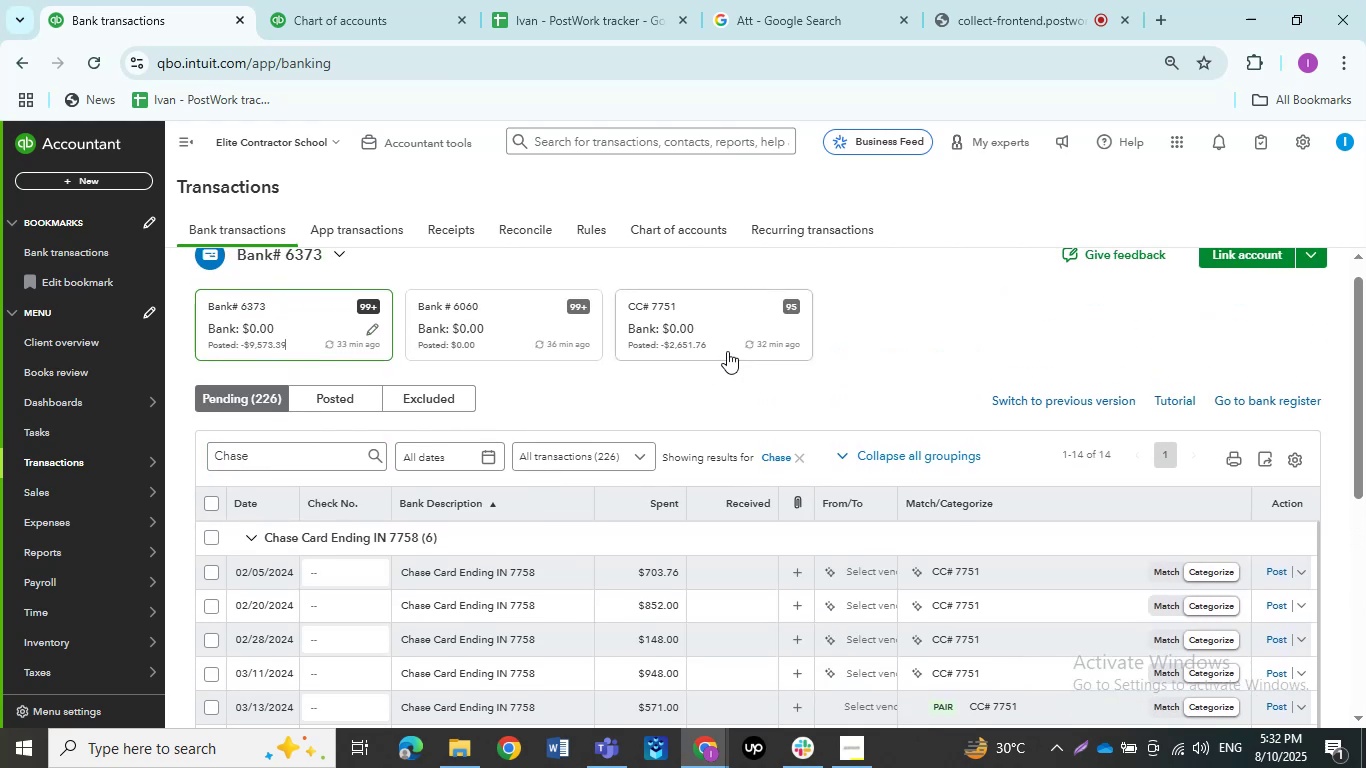 
left_click([721, 342])
 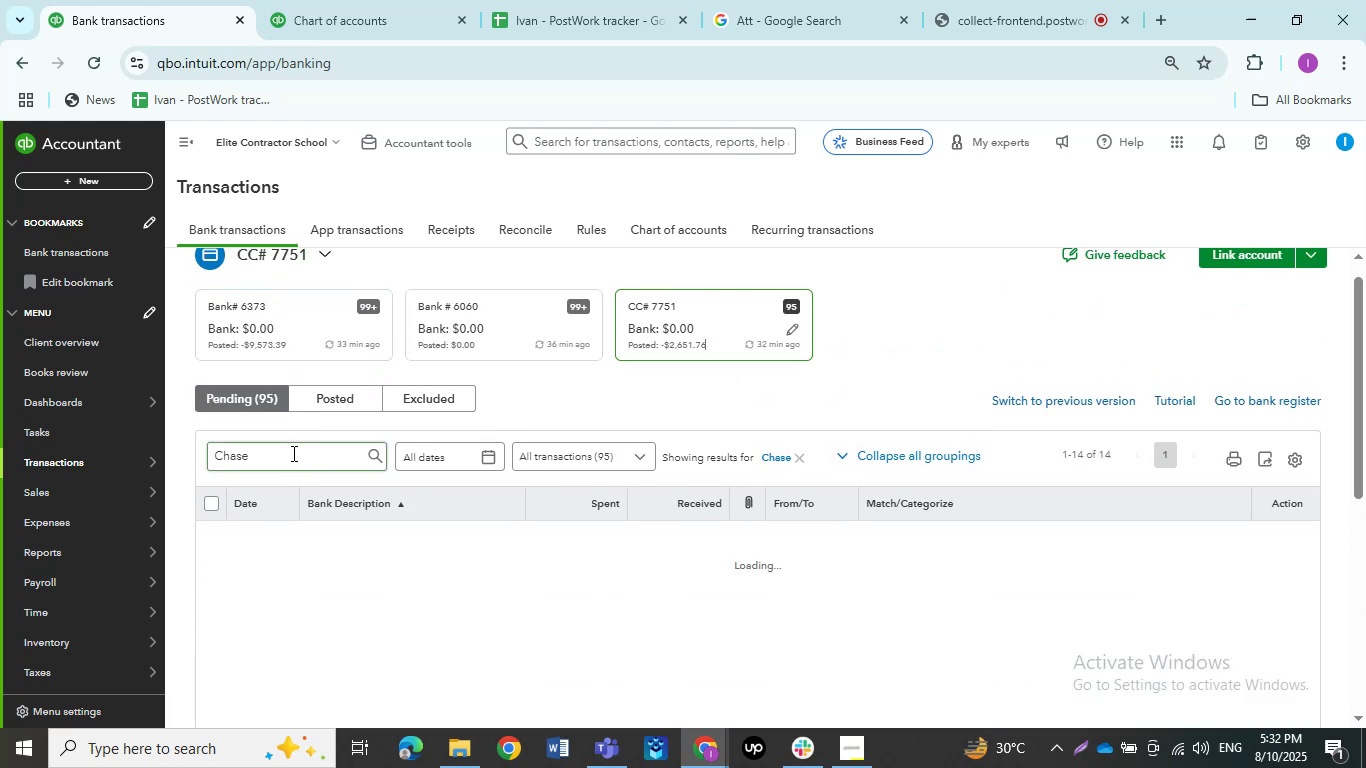 
left_click_drag(start_coordinate=[292, 453], to_coordinate=[186, 457])
 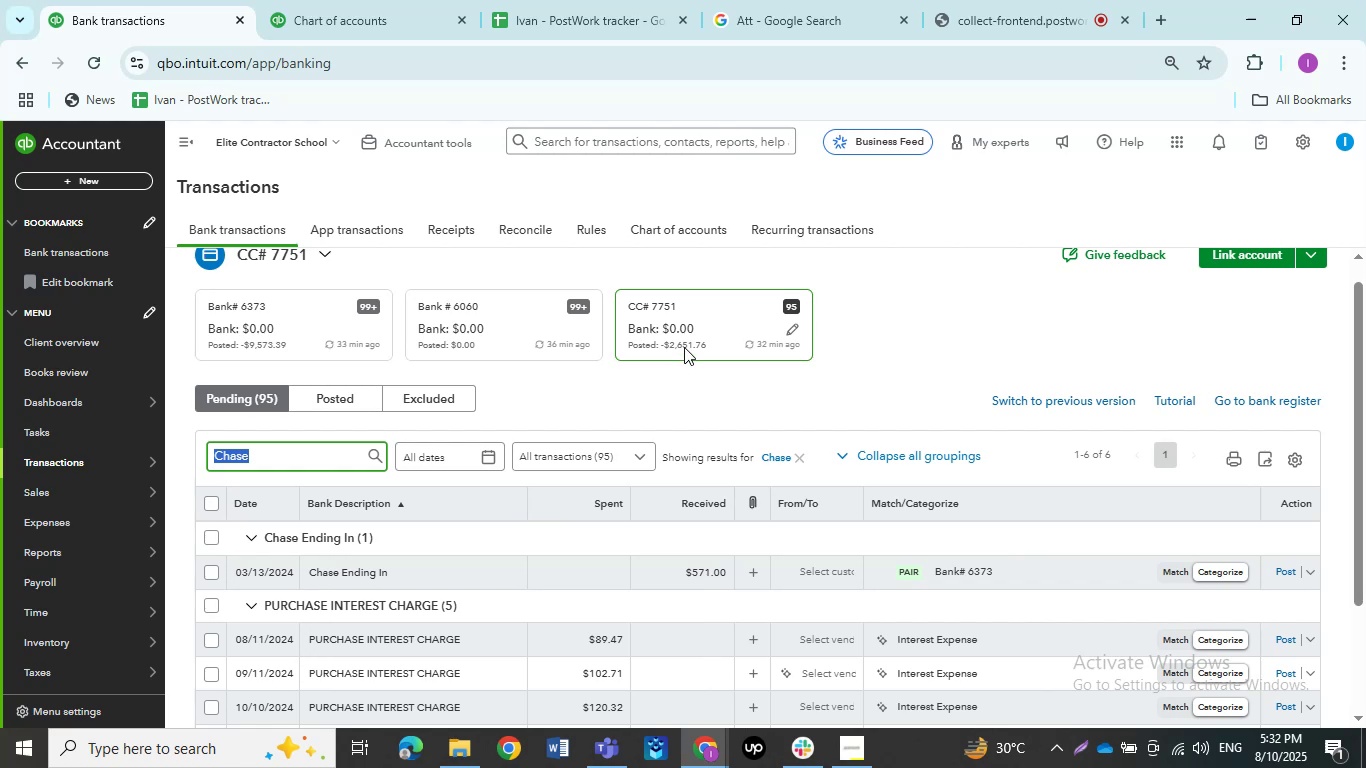 
key(Numpad9)
 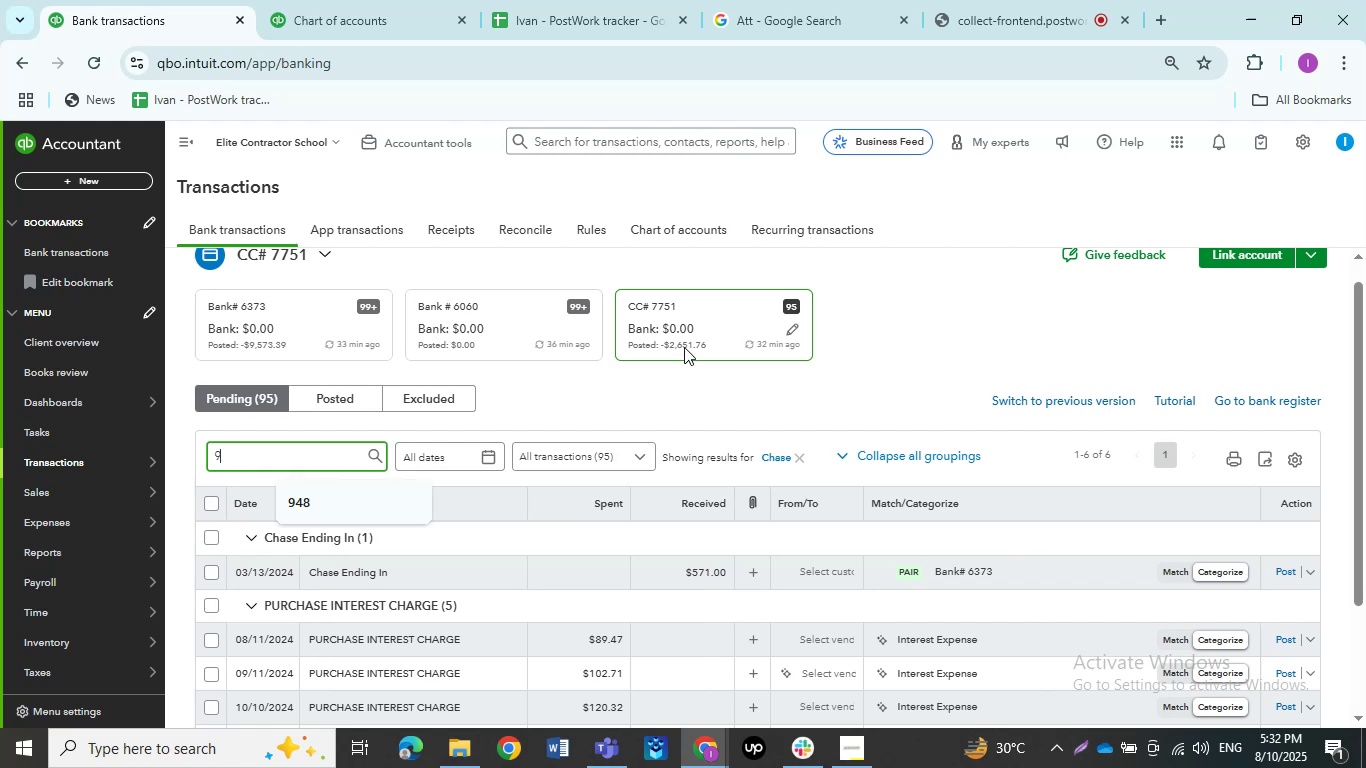 
key(Numpad4)
 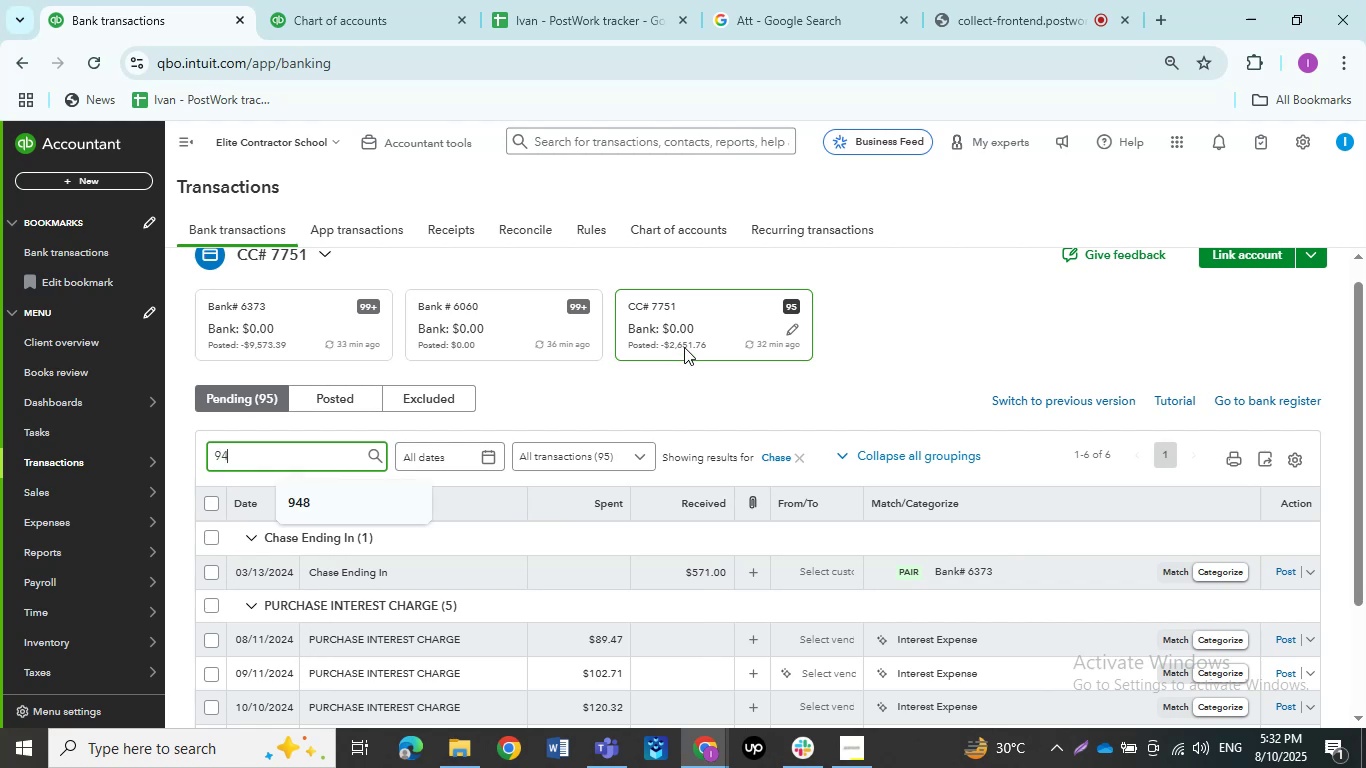 
key(Numpad8)
 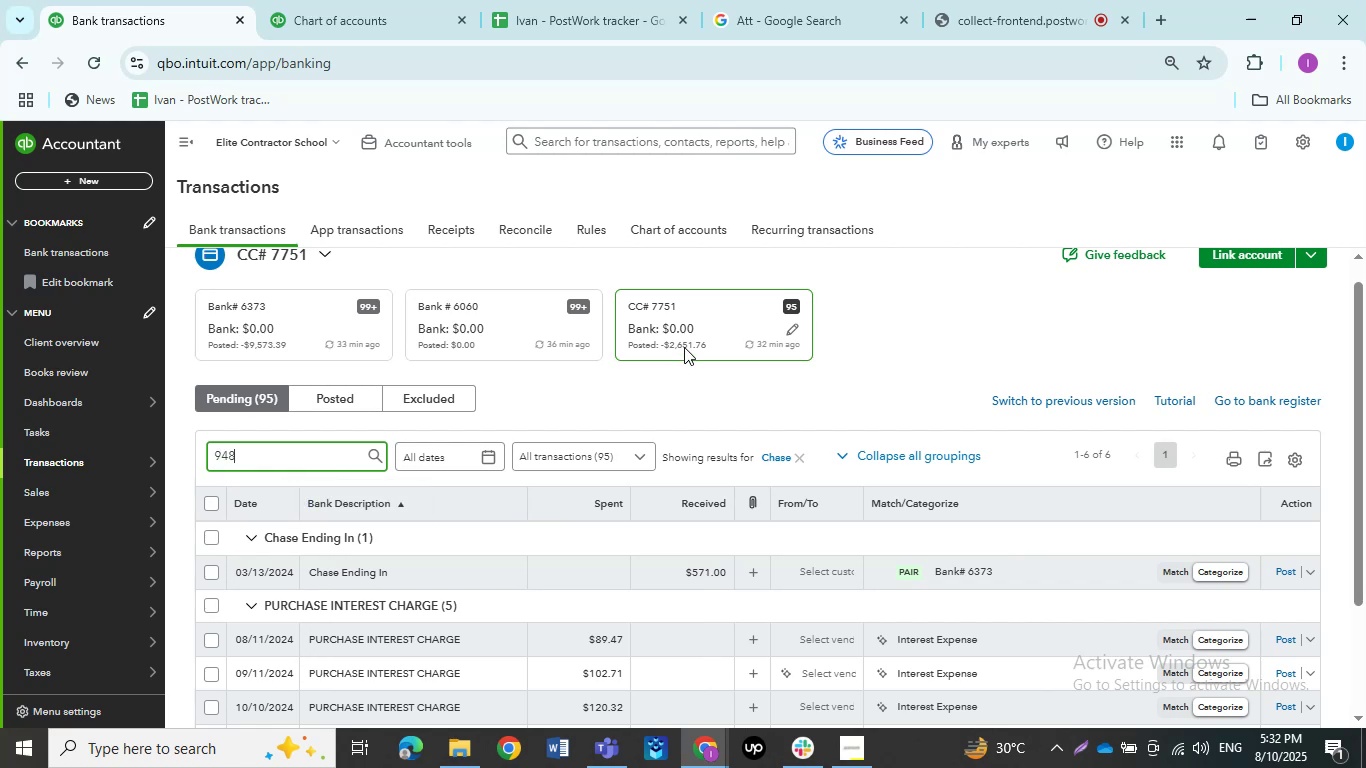 
key(NumpadEnter)
 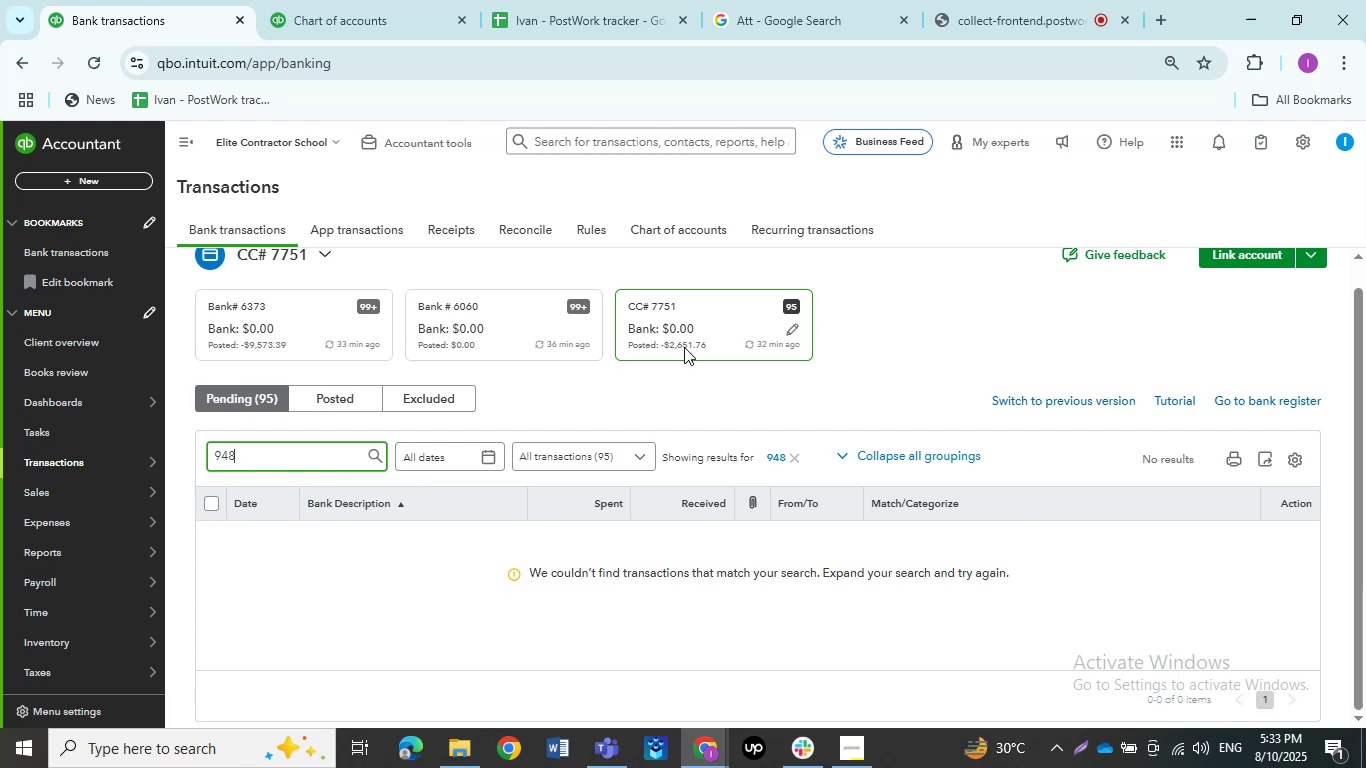 
wait(12.35)
 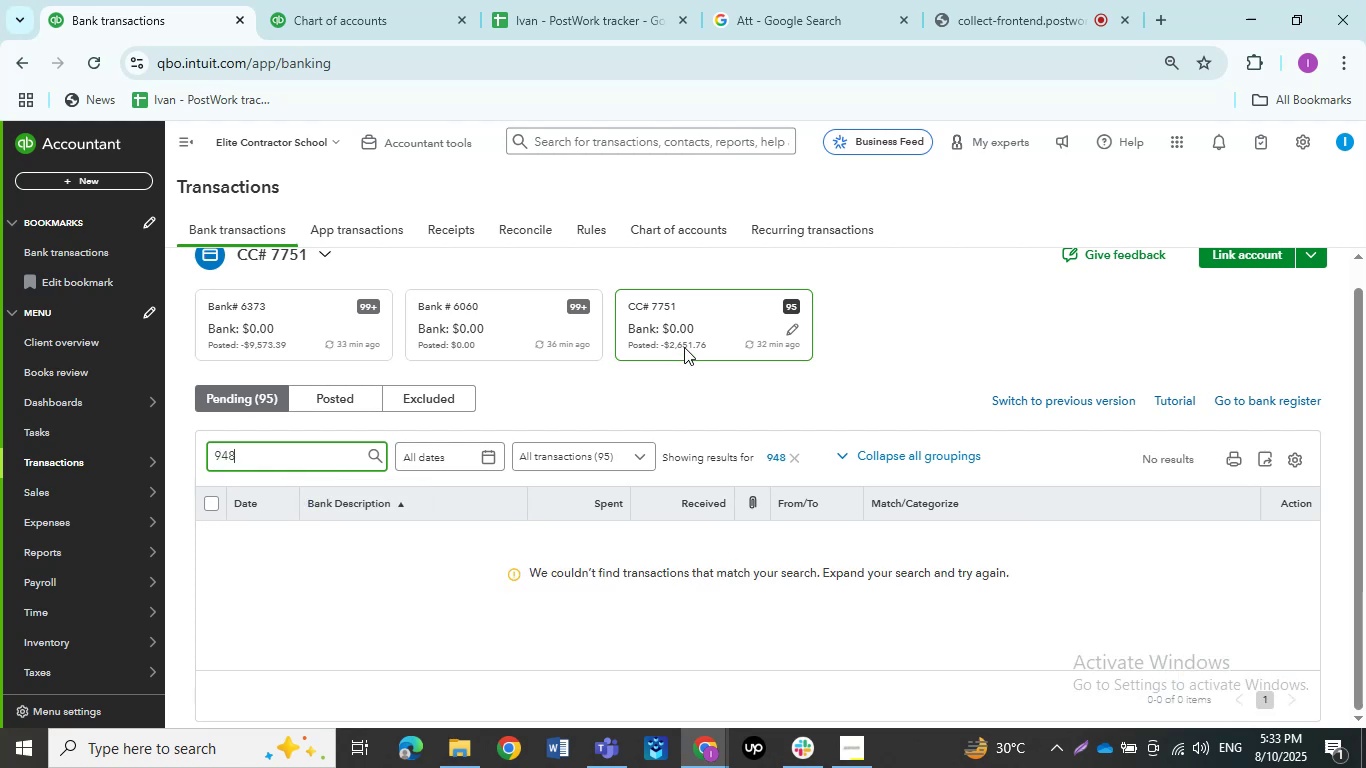 
key(Enter)
 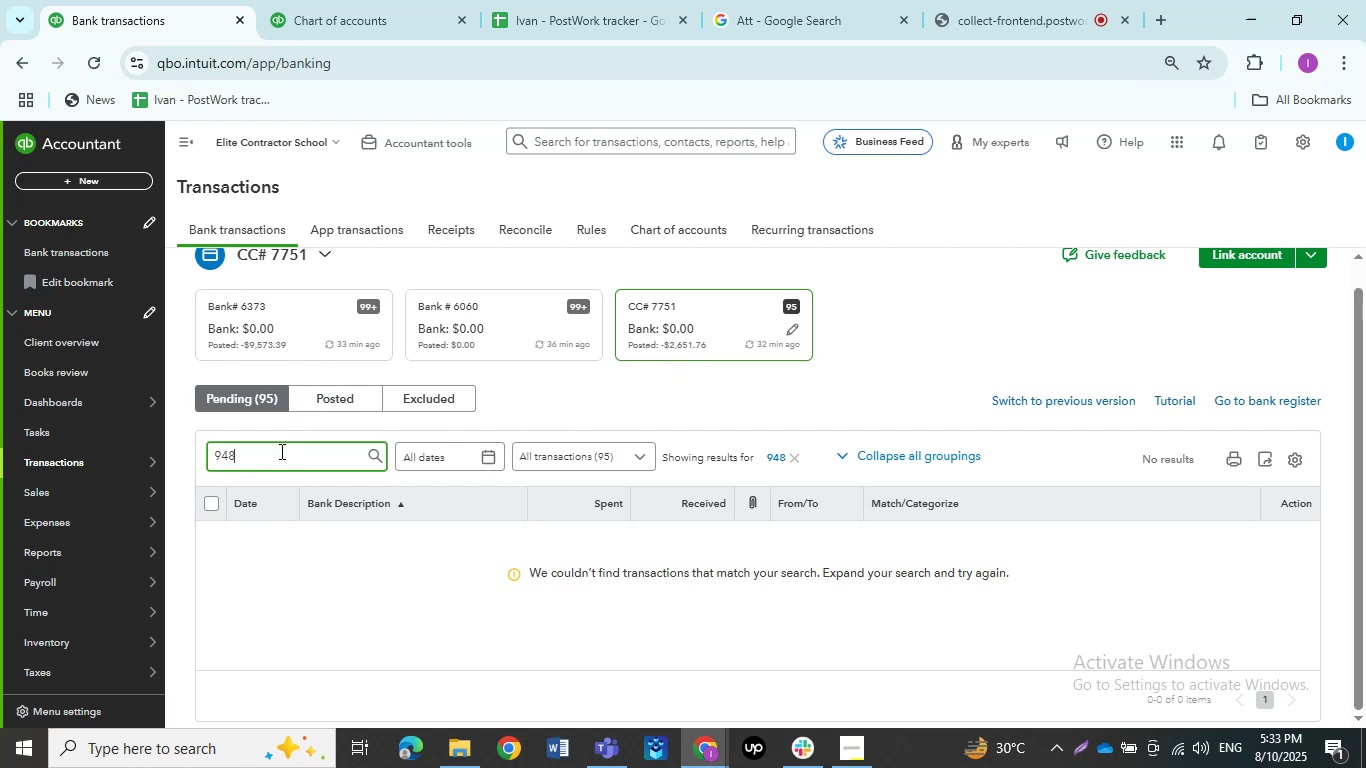 
left_click([309, 329])
 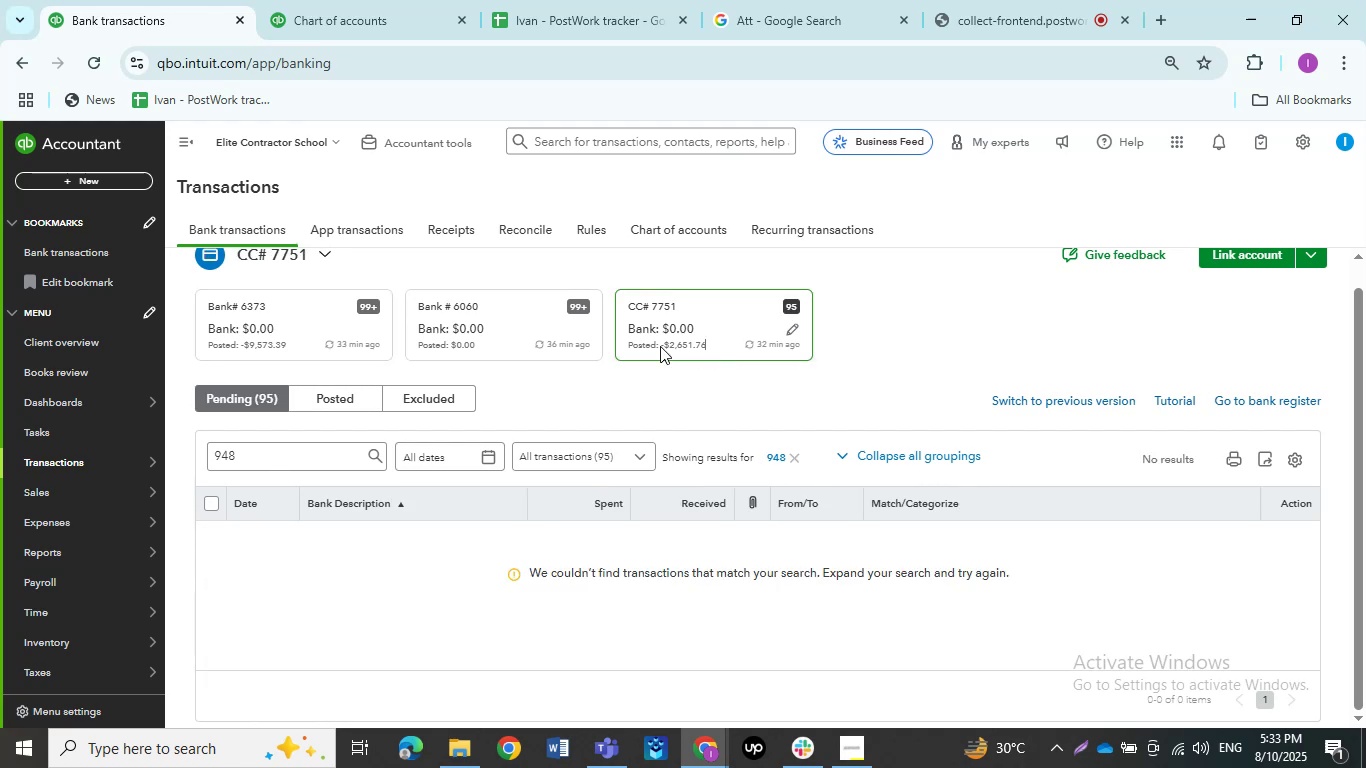 
wait(5.42)
 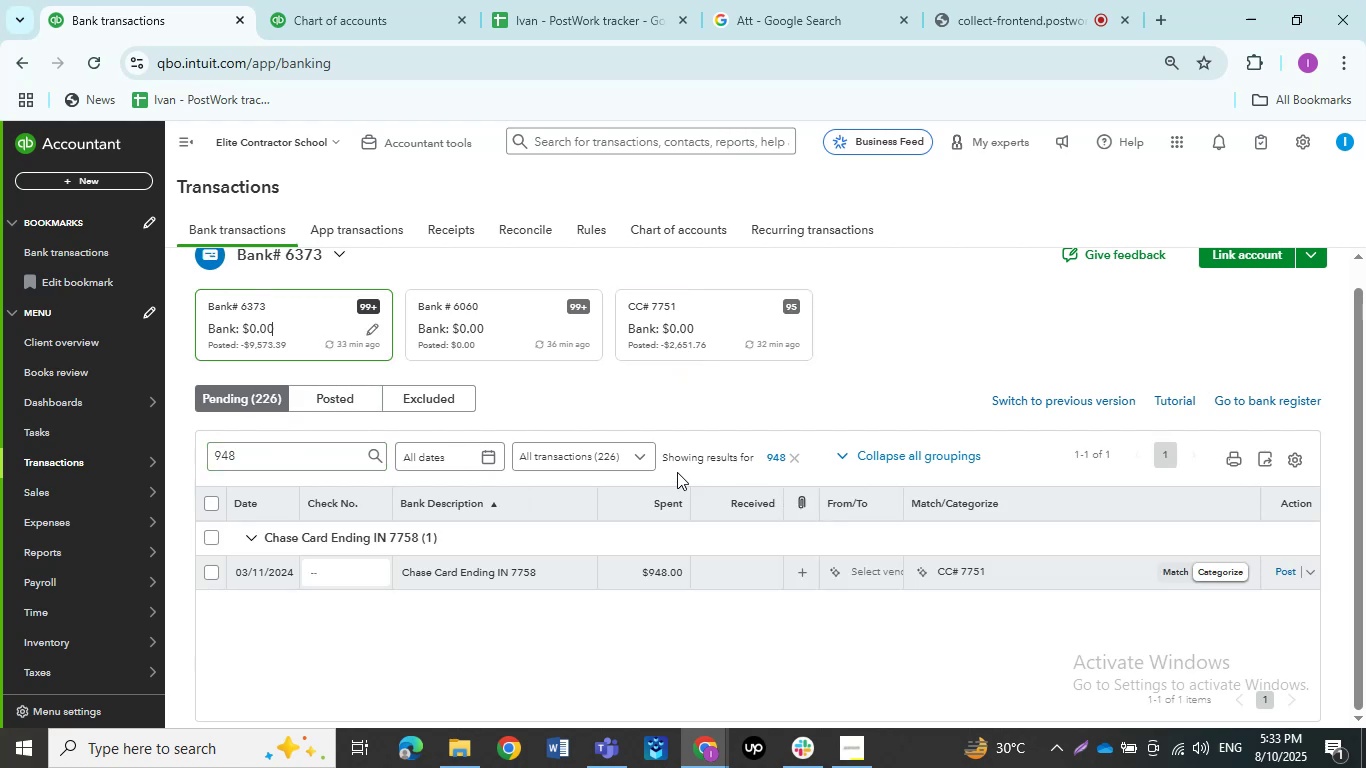 
left_click([281, 328])
 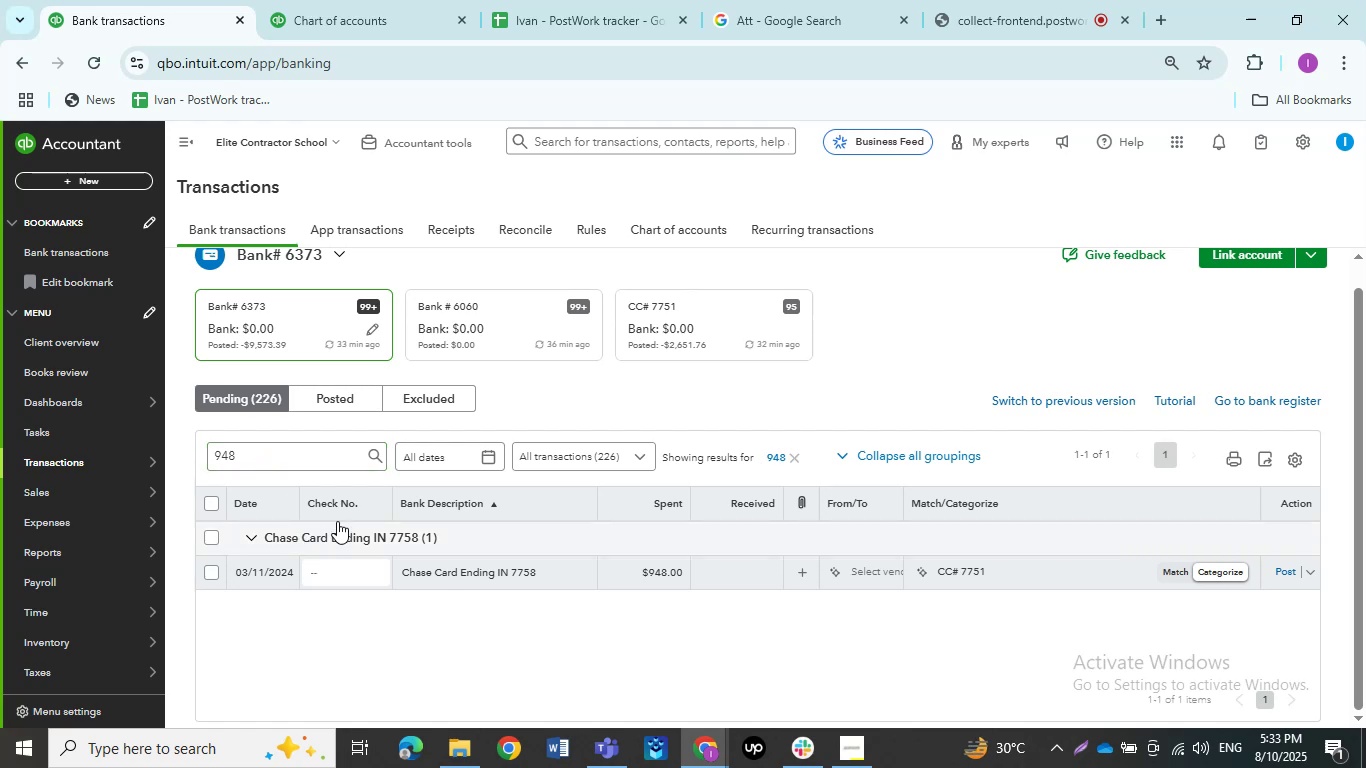 
wait(17.65)
 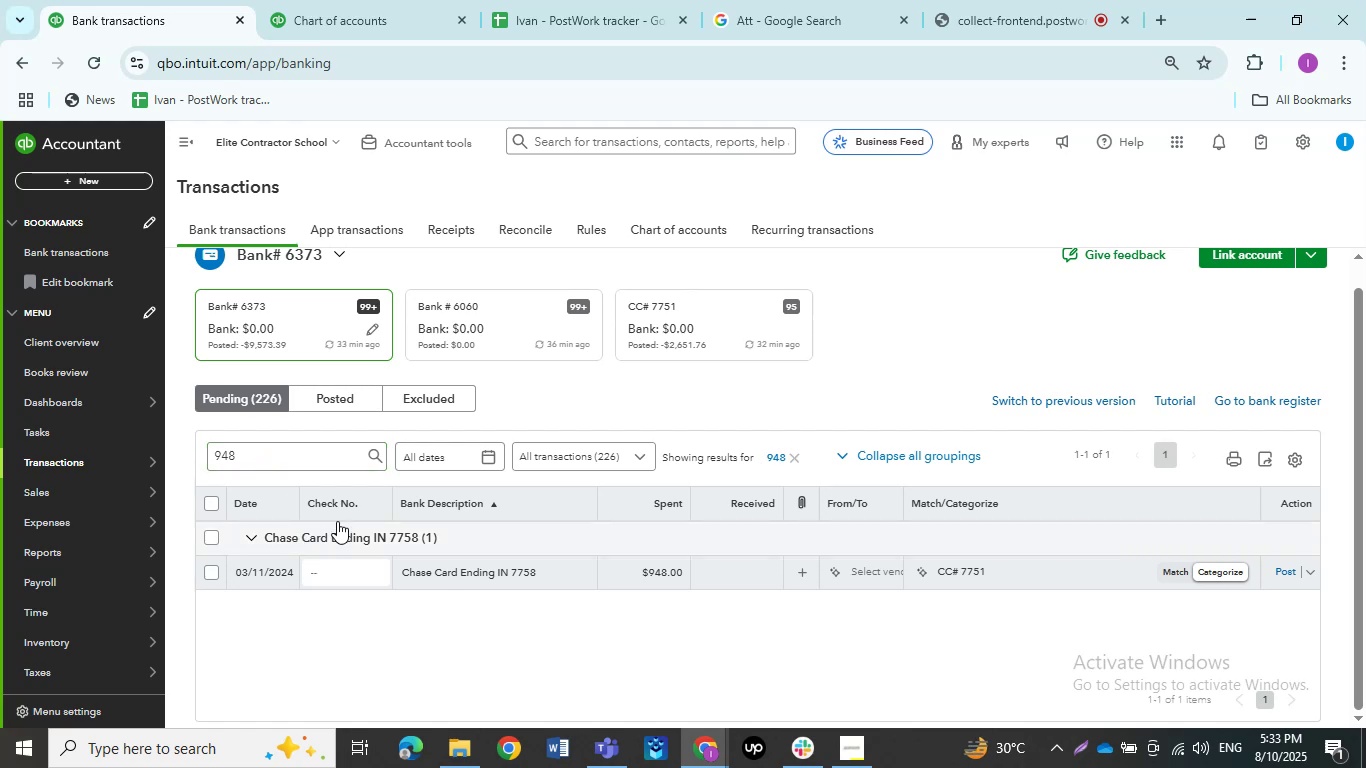 
left_click([789, 463])
 